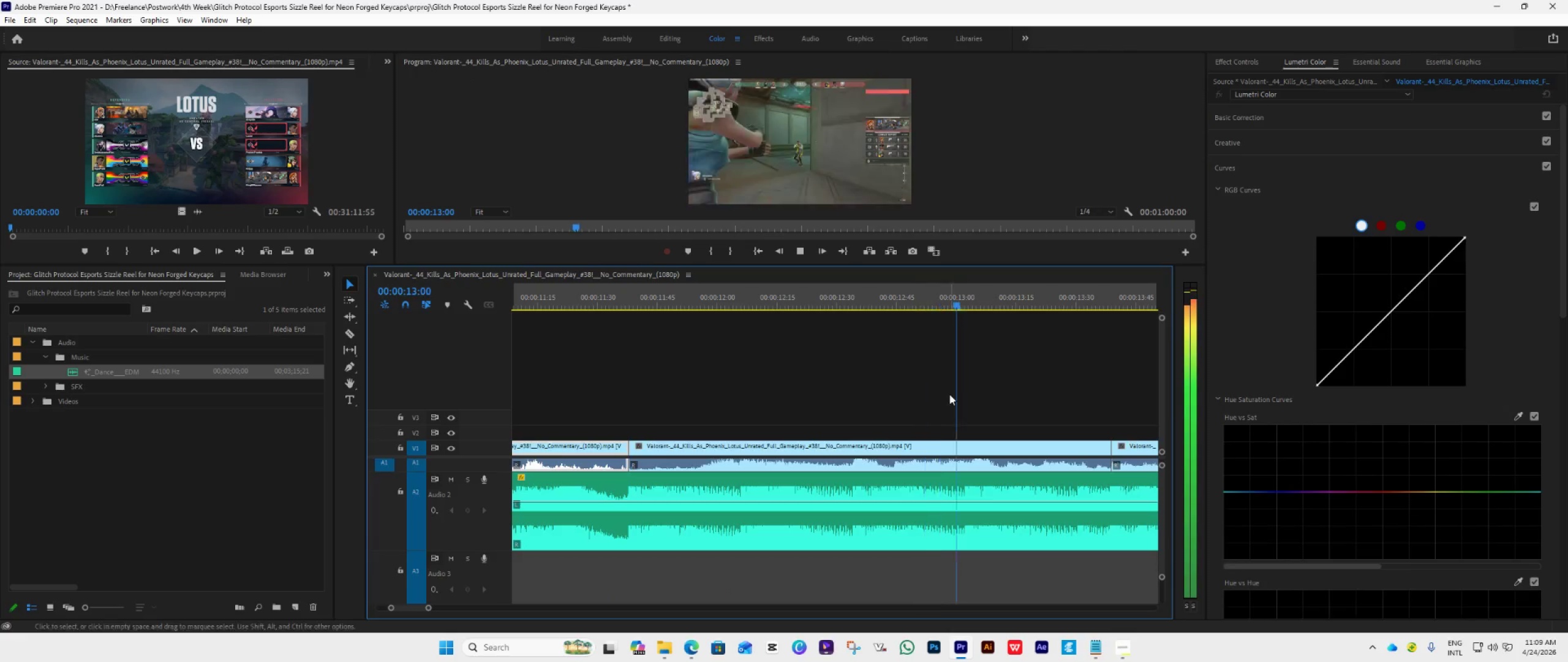 
key(Space)
 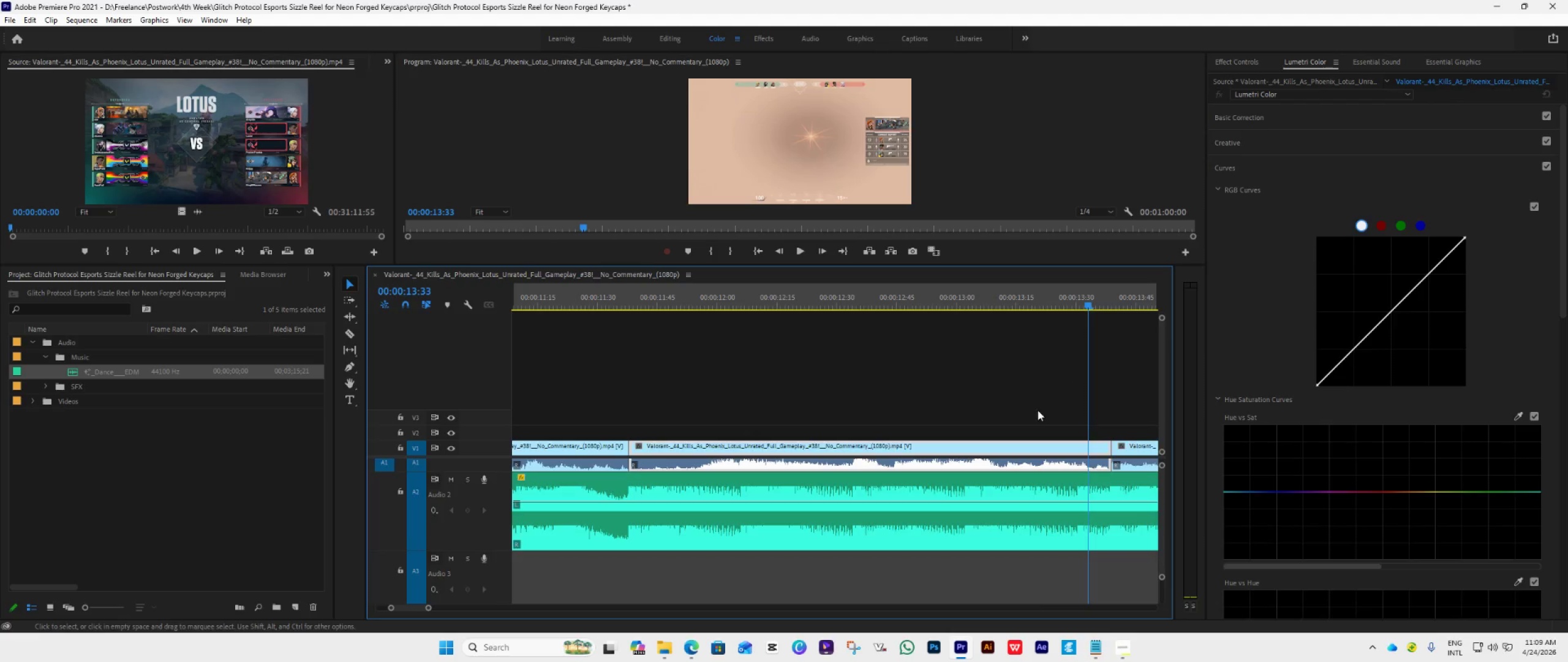 
scroll: coordinate [1012, 405], scroll_direction: down, amount: 13.0
 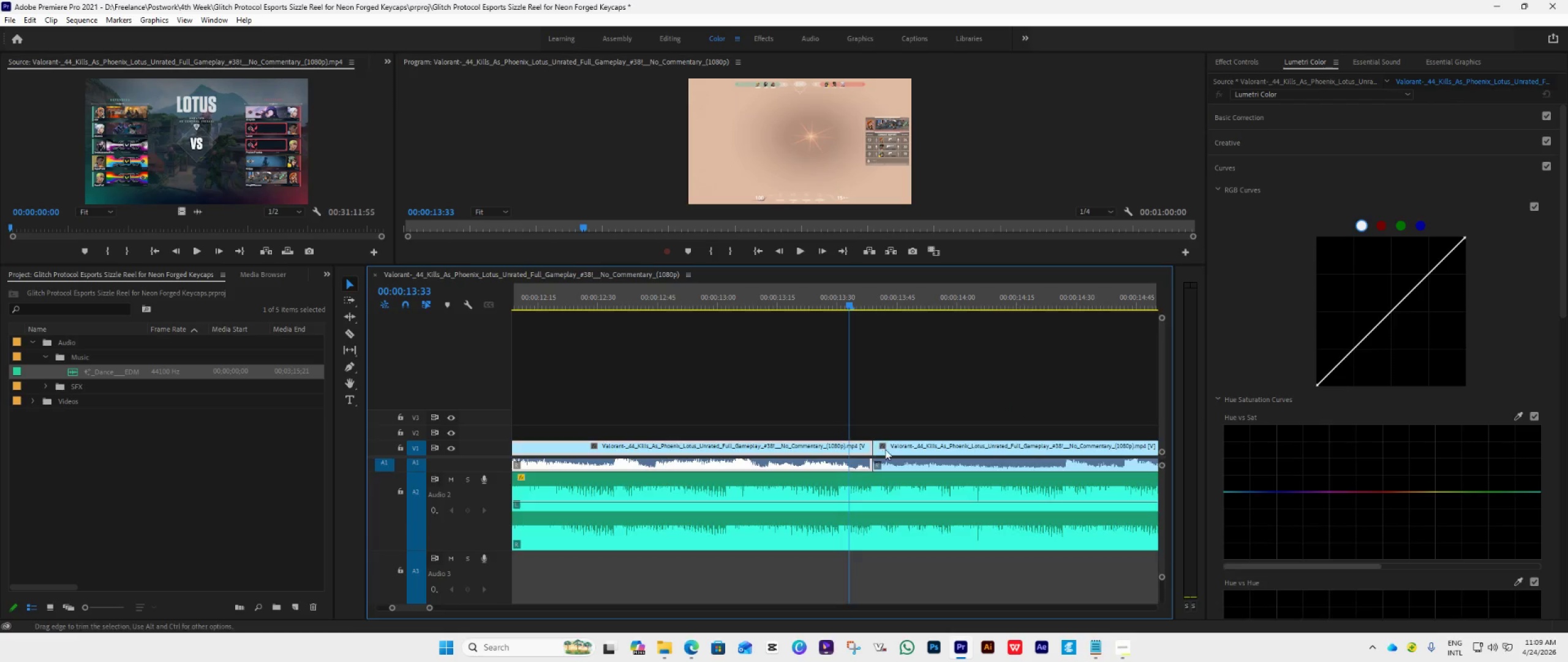 
left_click_drag(start_coordinate=[930, 444], to_coordinate=[1064, 382])
 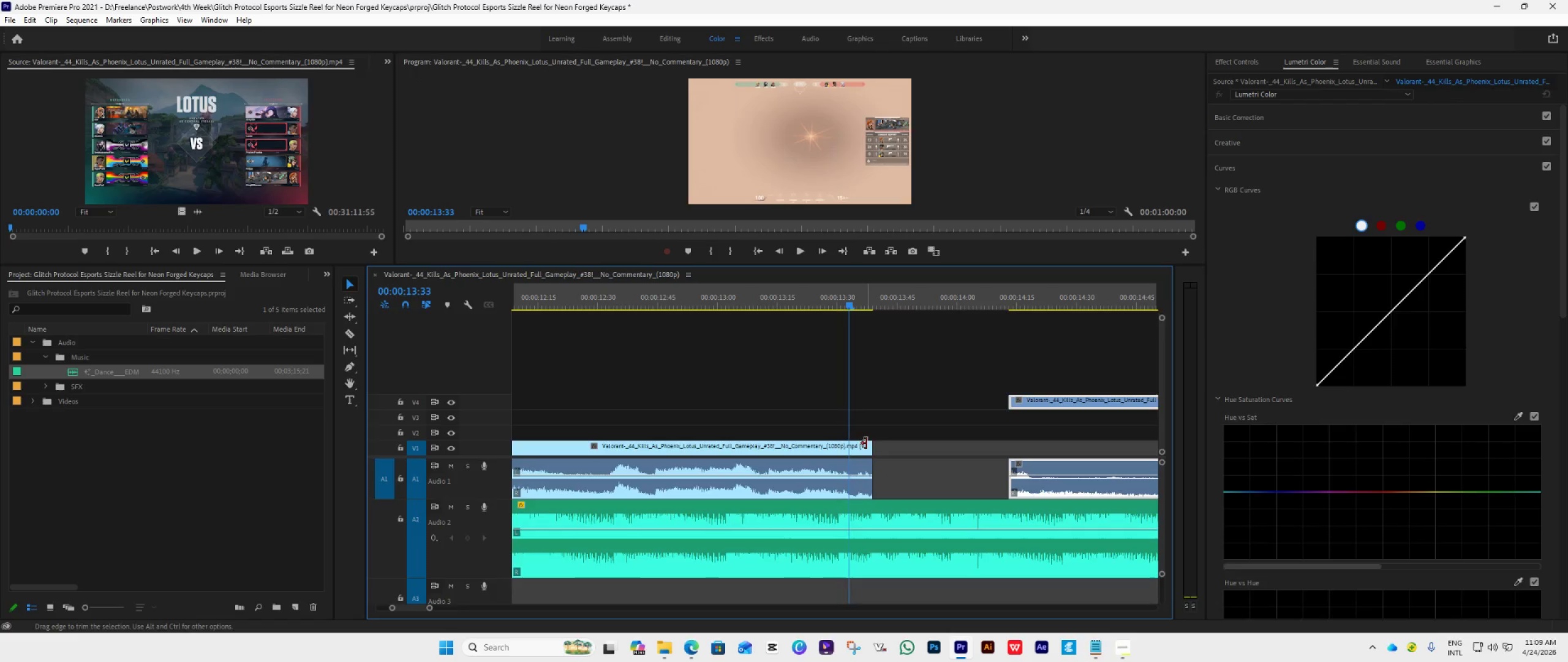 
key(Space)
 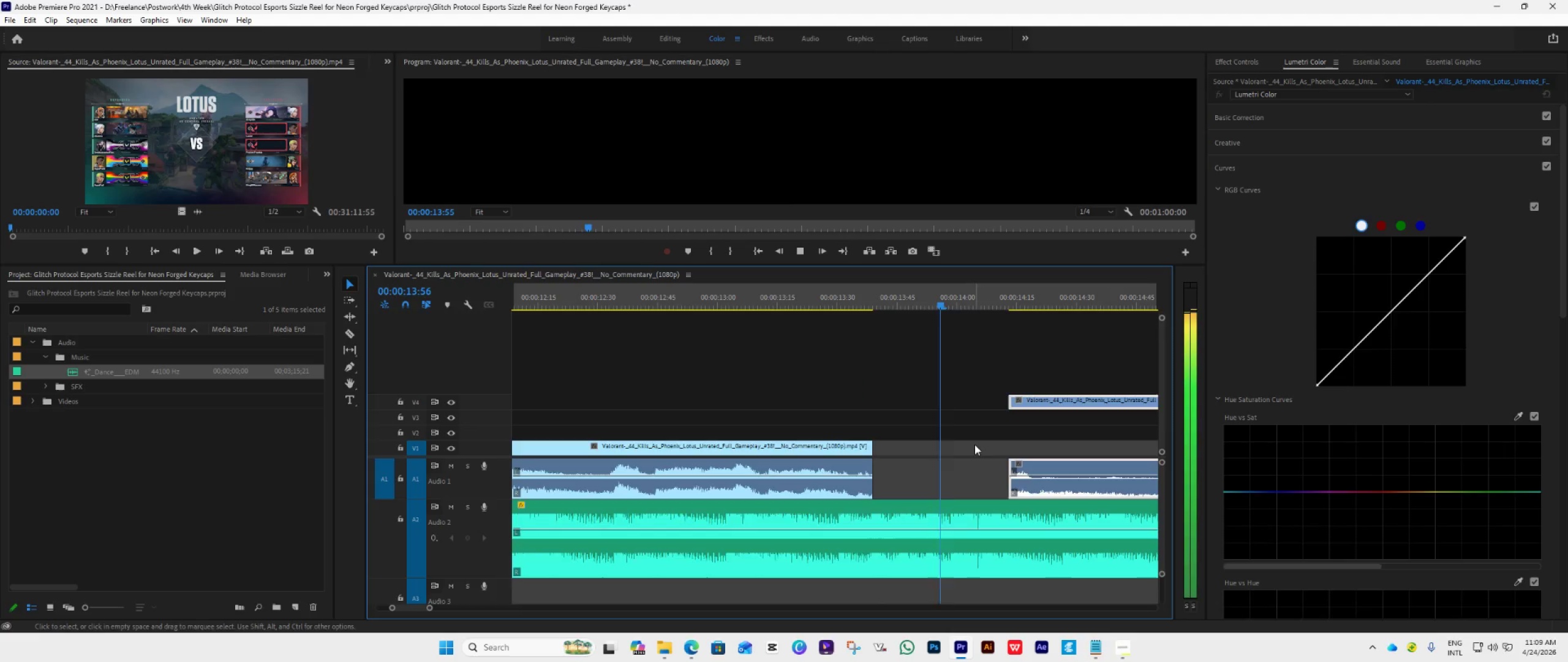 
key(Space)
 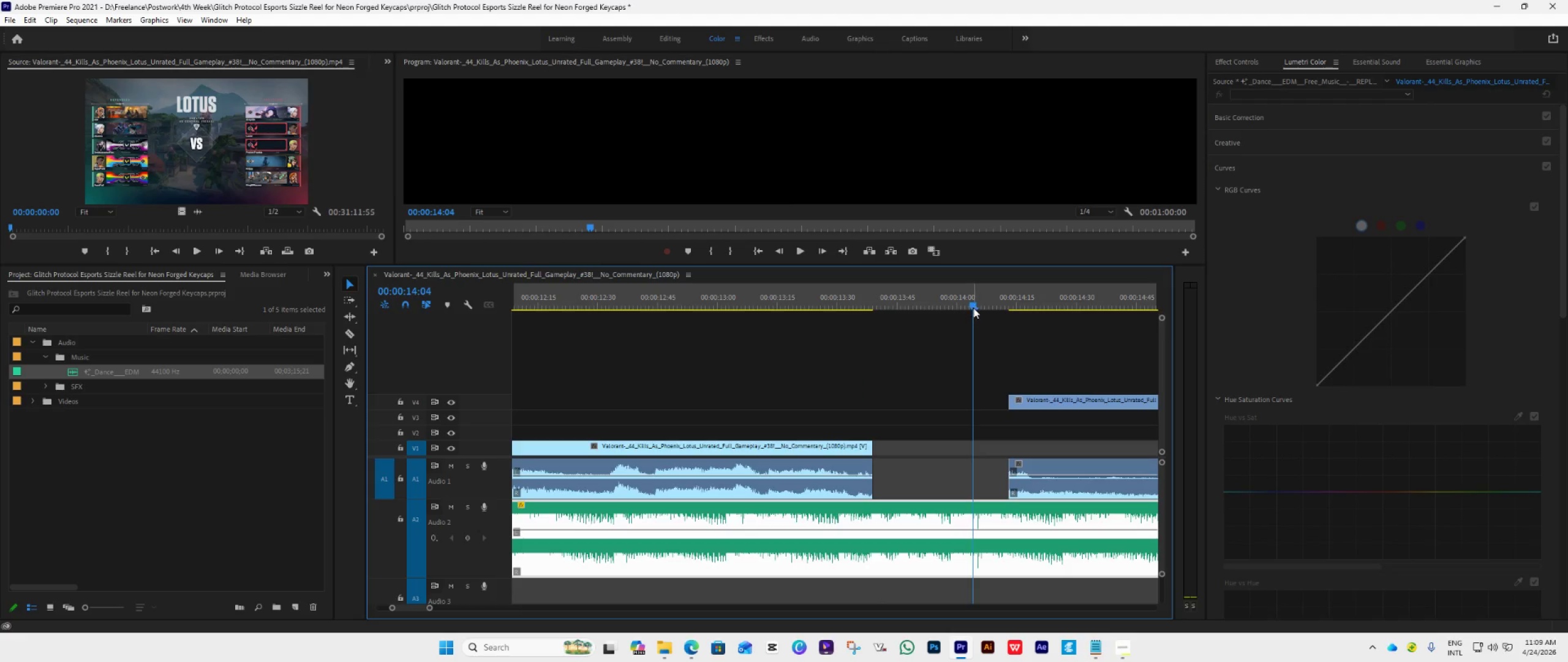 
left_click_drag(start_coordinate=[972, 306], to_coordinate=[839, 396])
 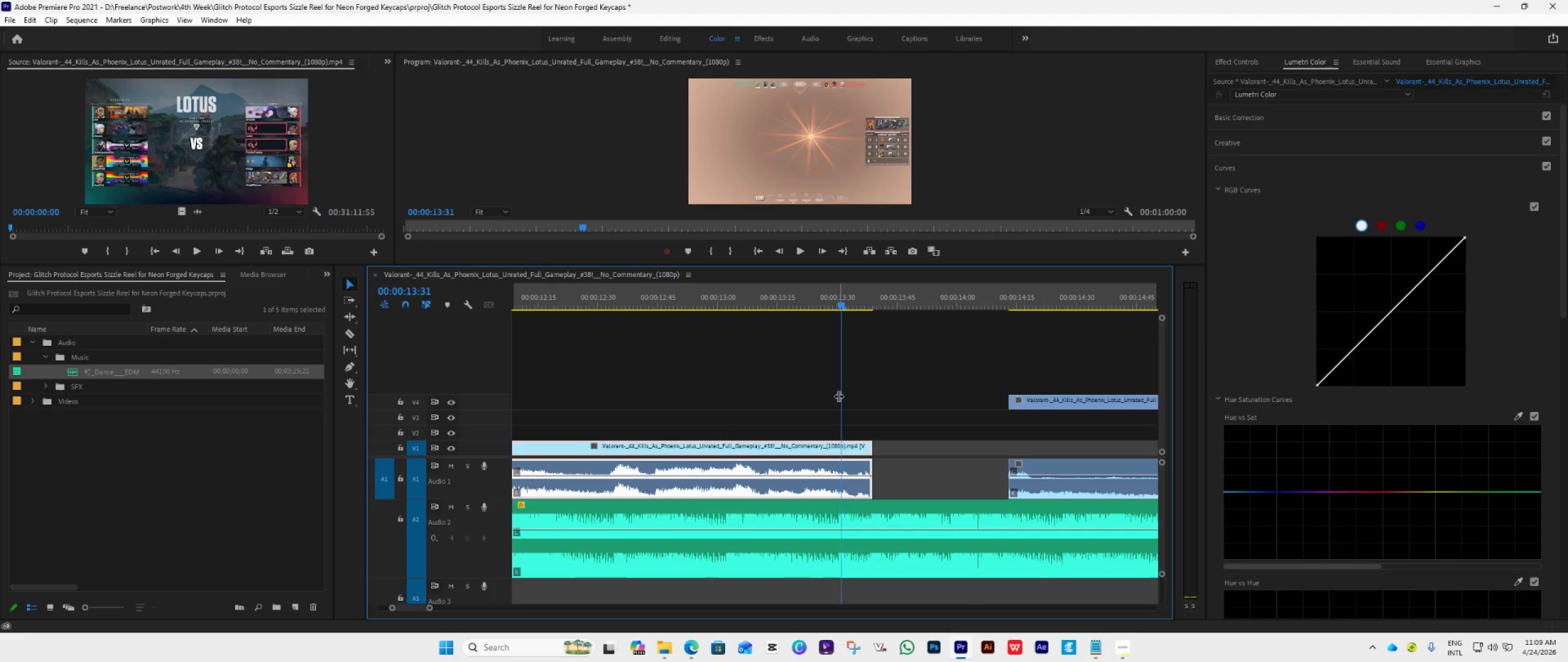 
key(Control+Z)
 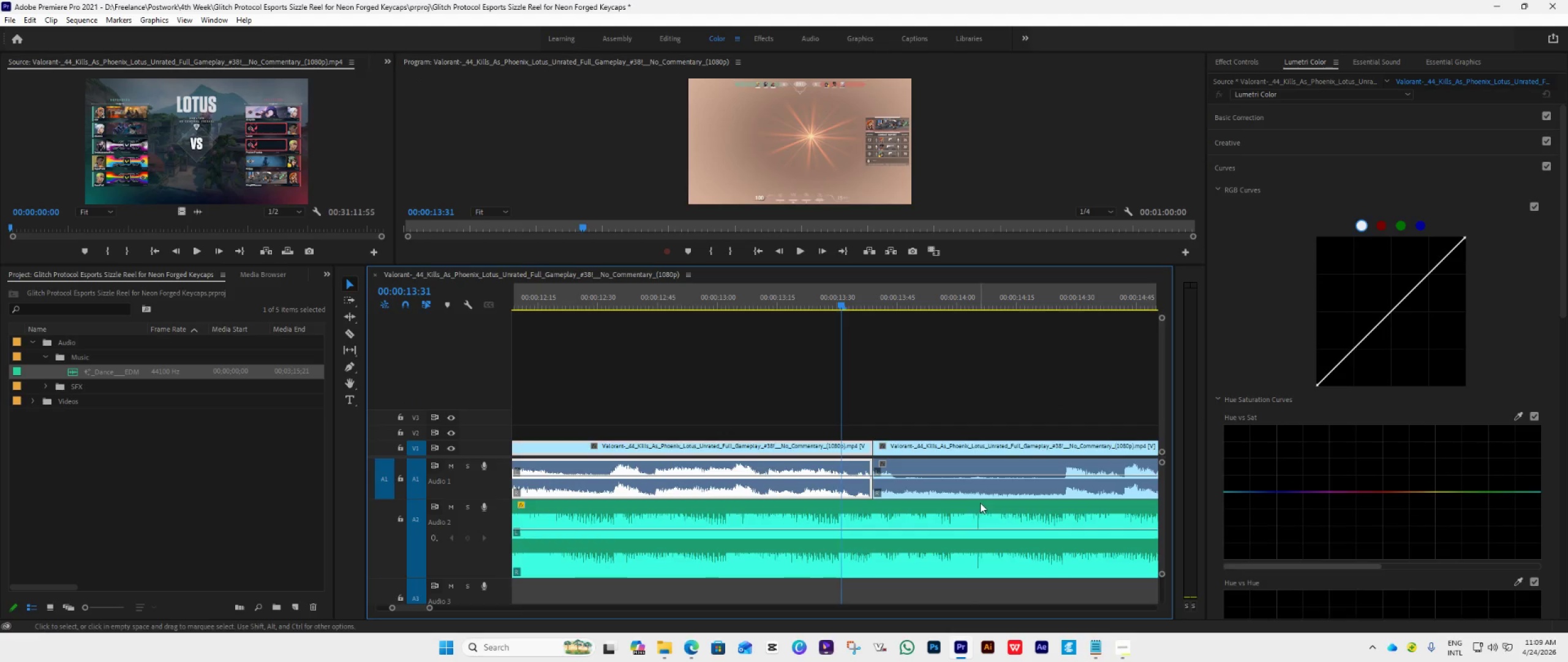 
scroll: coordinate [873, 500], scroll_direction: down, amount: 1.0
 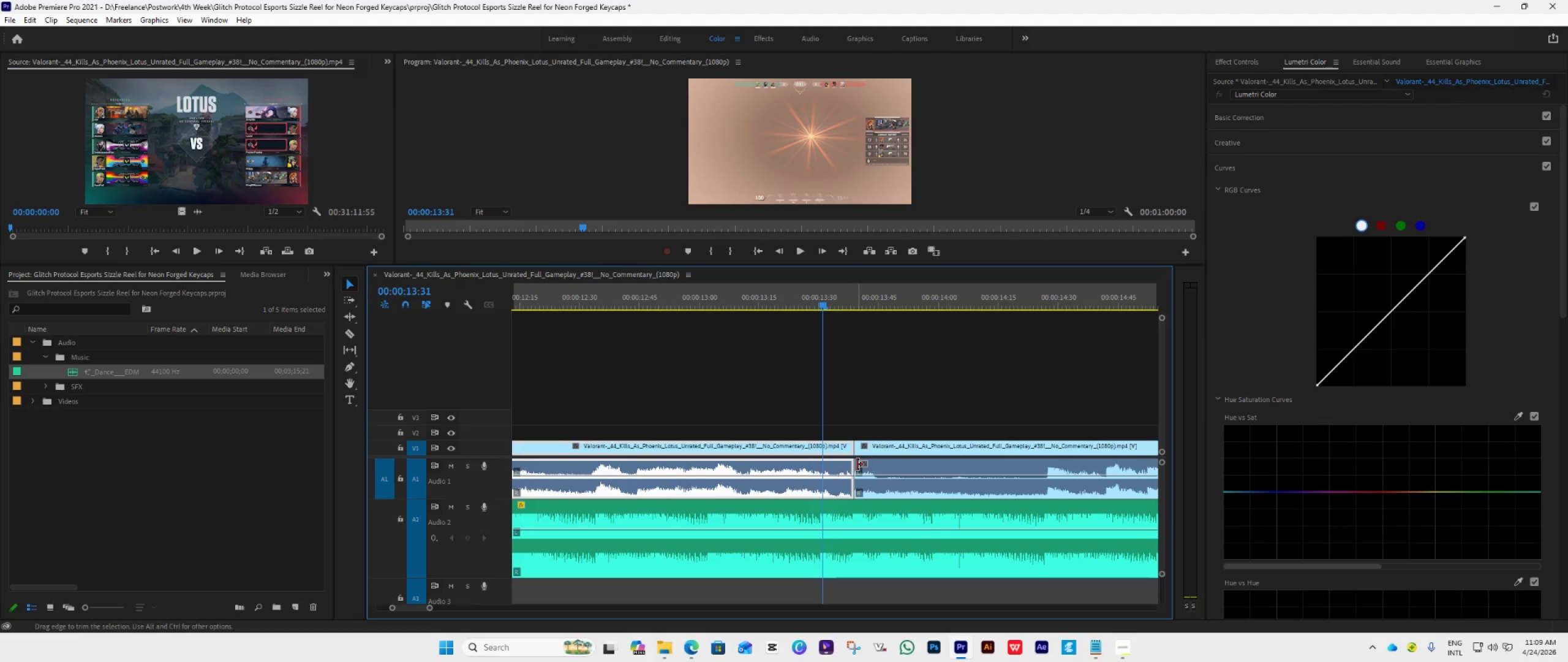 
left_click_drag(start_coordinate=[857, 465], to_coordinate=[960, 493])
 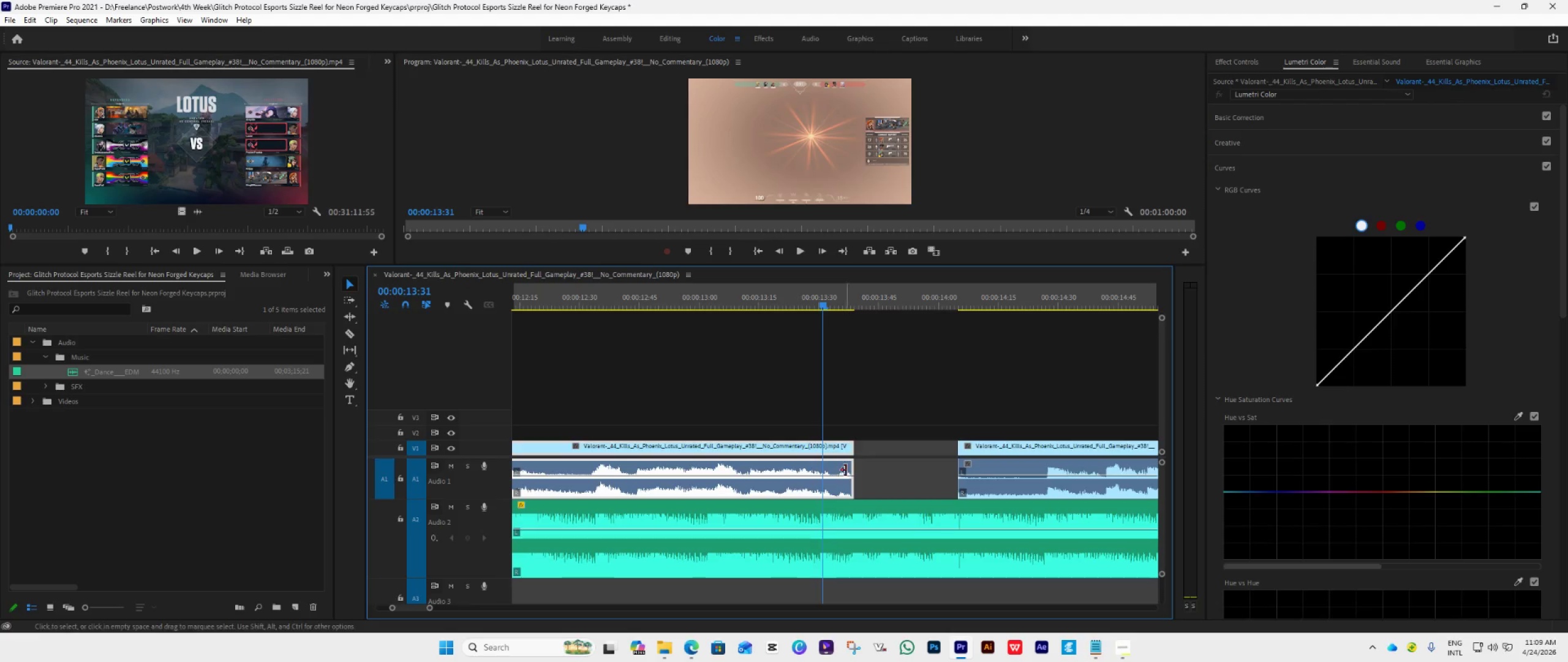 
left_click_drag(start_coordinate=[849, 471], to_coordinate=[949, 534])
 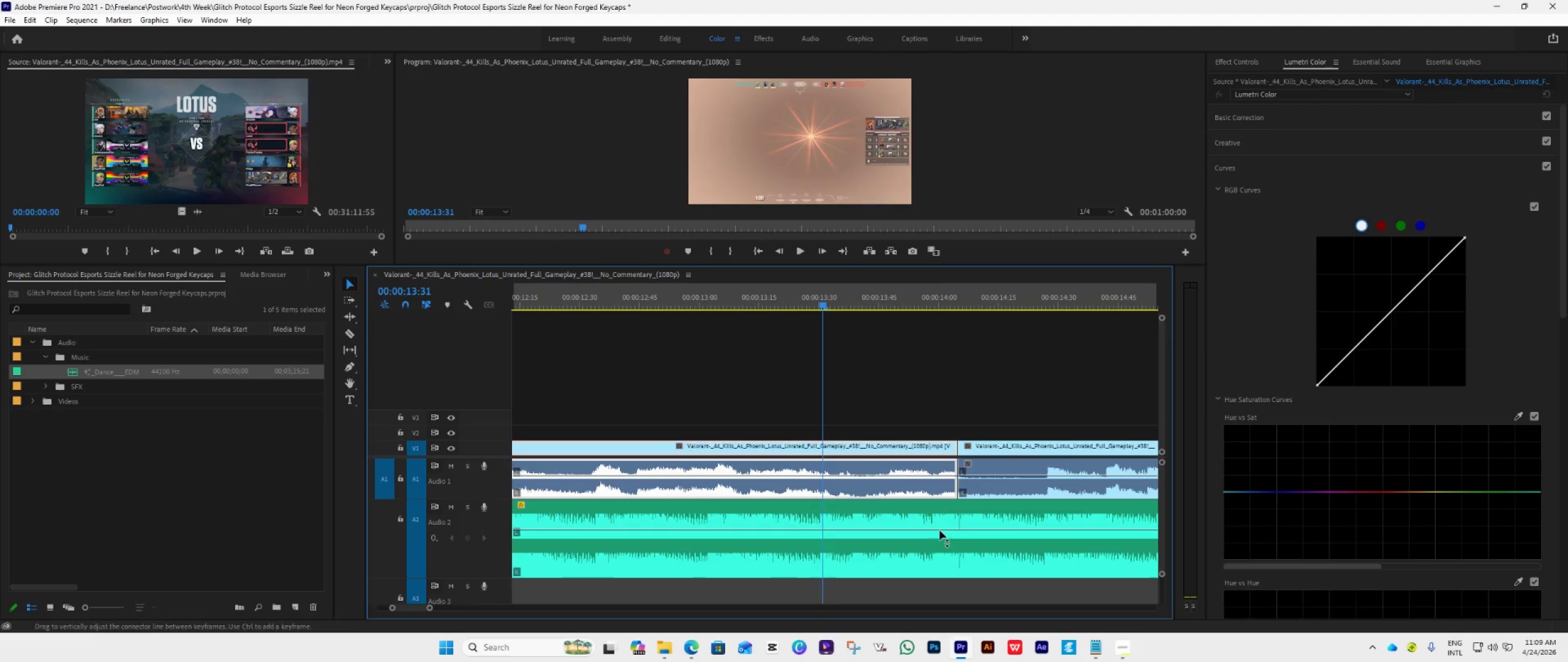 
key(Space)
 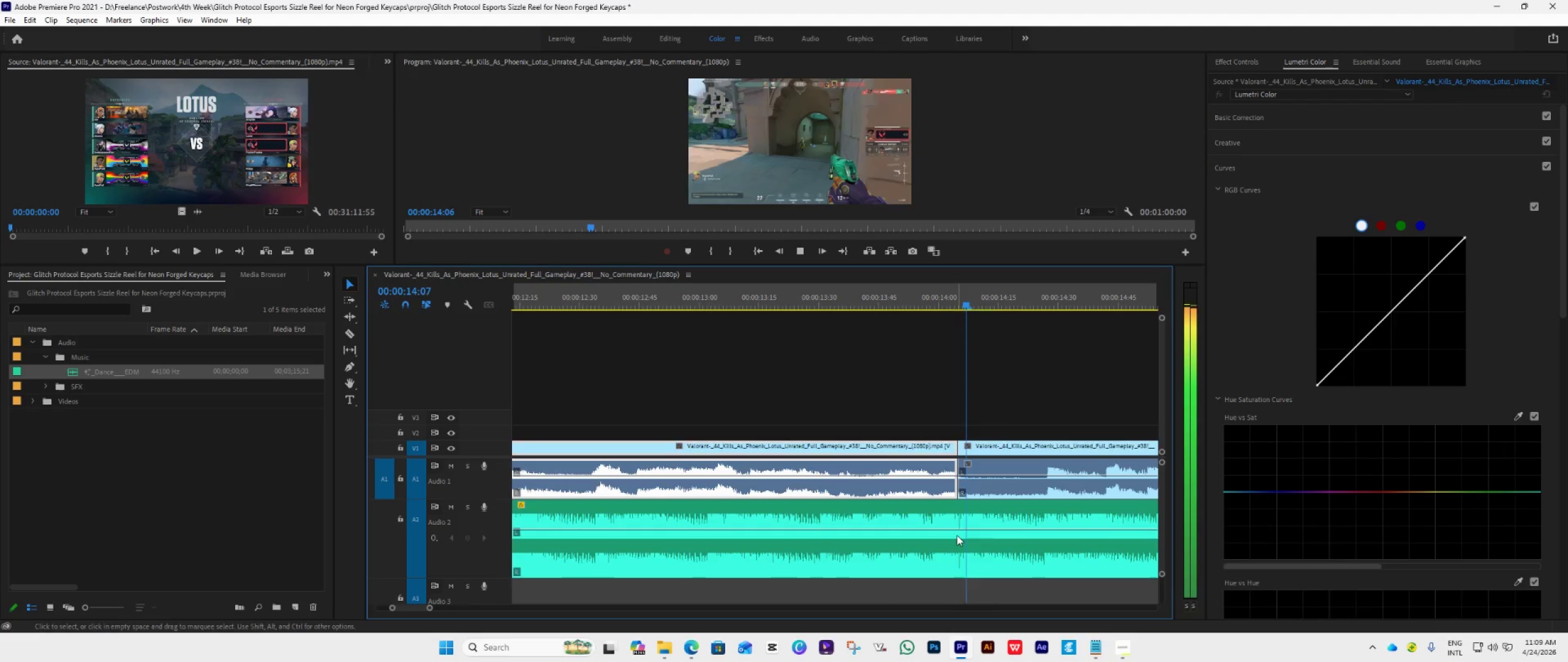 
key(Space)
 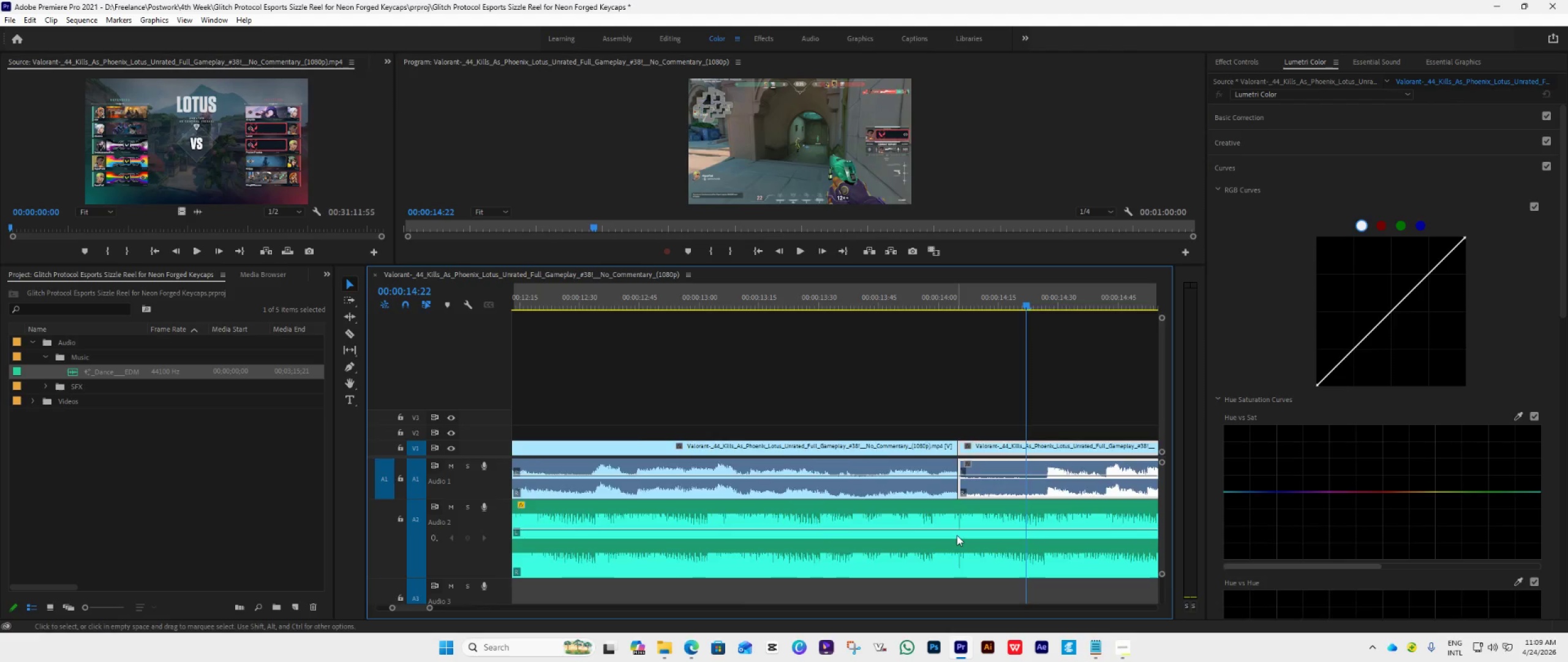 
scroll: coordinate [957, 535], scroll_direction: down, amount: 6.0
 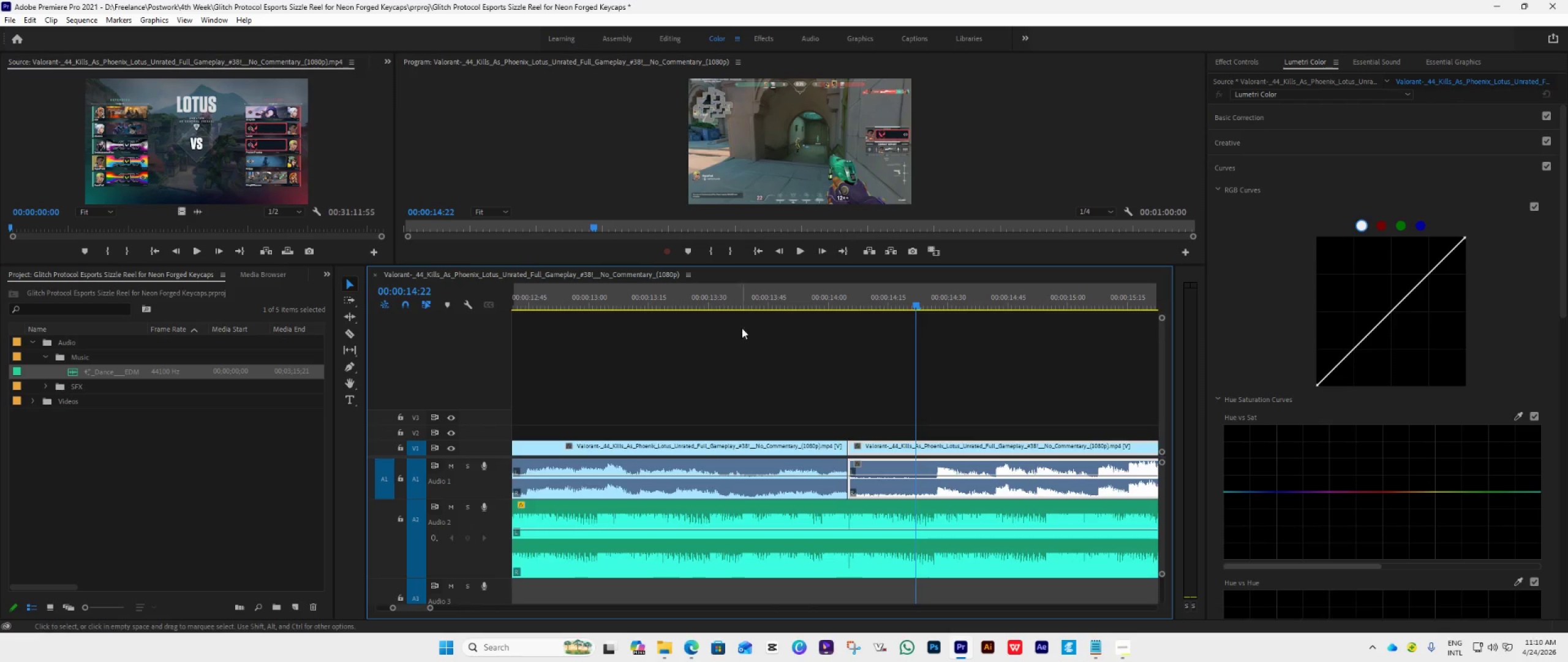 
left_click([753, 301])
 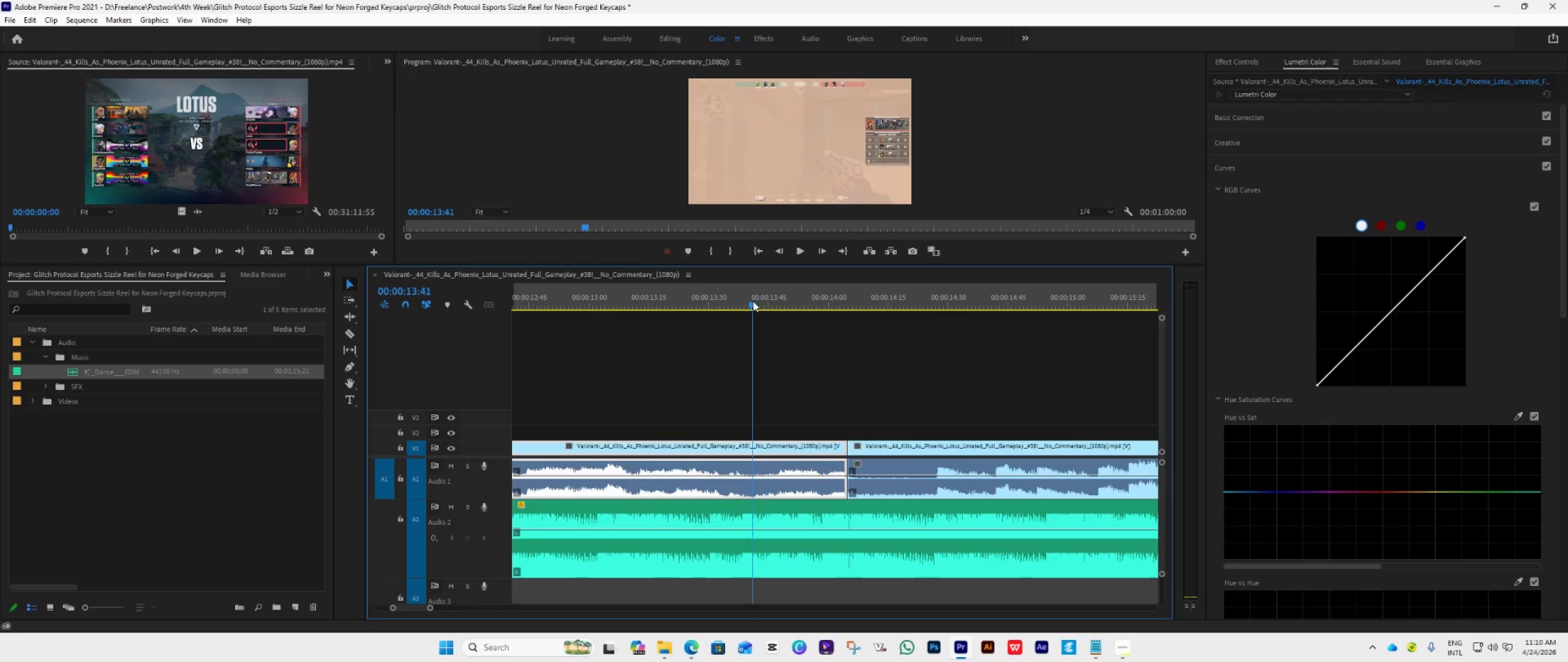 
key(Space)
 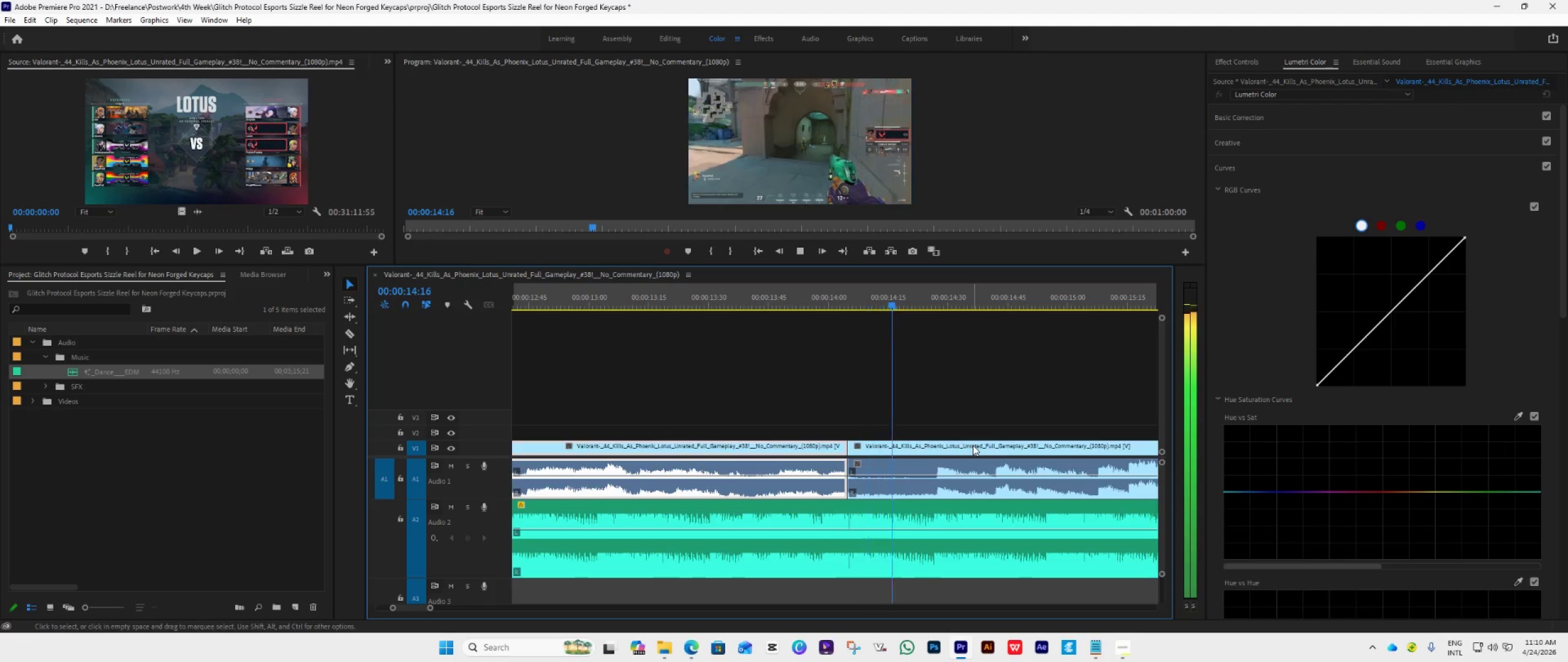 
key(Space)
 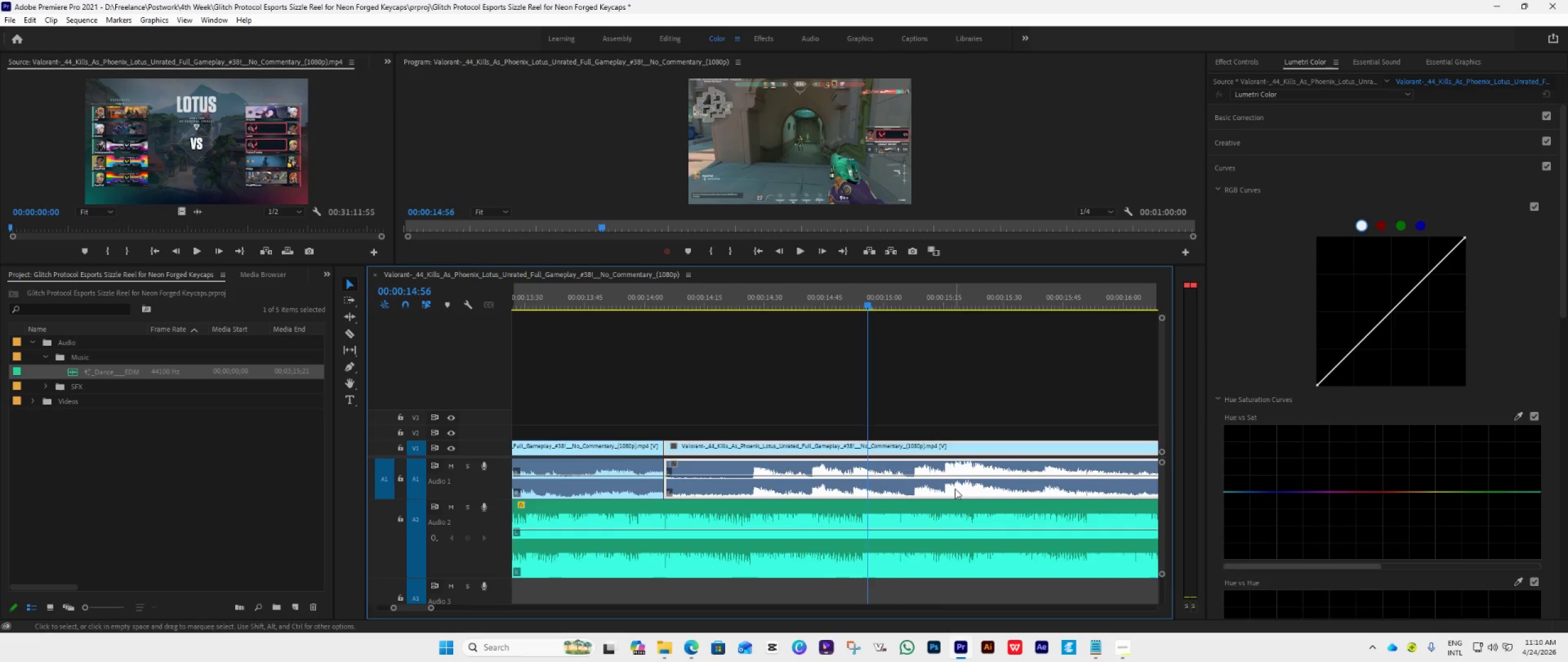 
scroll: coordinate [954, 487], scroll_direction: down, amount: 10.0
 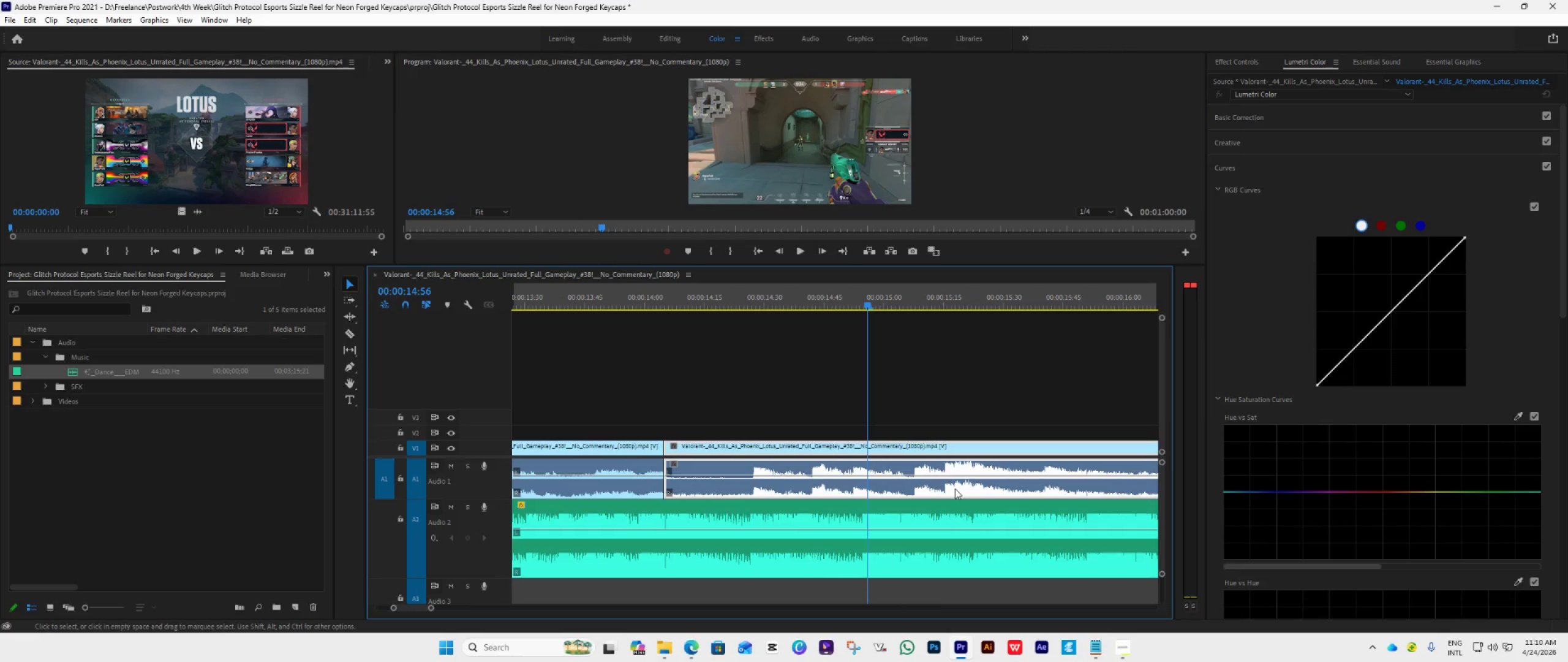 
hold_key(key=AltLeft, duration=0.61)
scroll: coordinate [954, 501], scroll_direction: down, amount: 11.0
 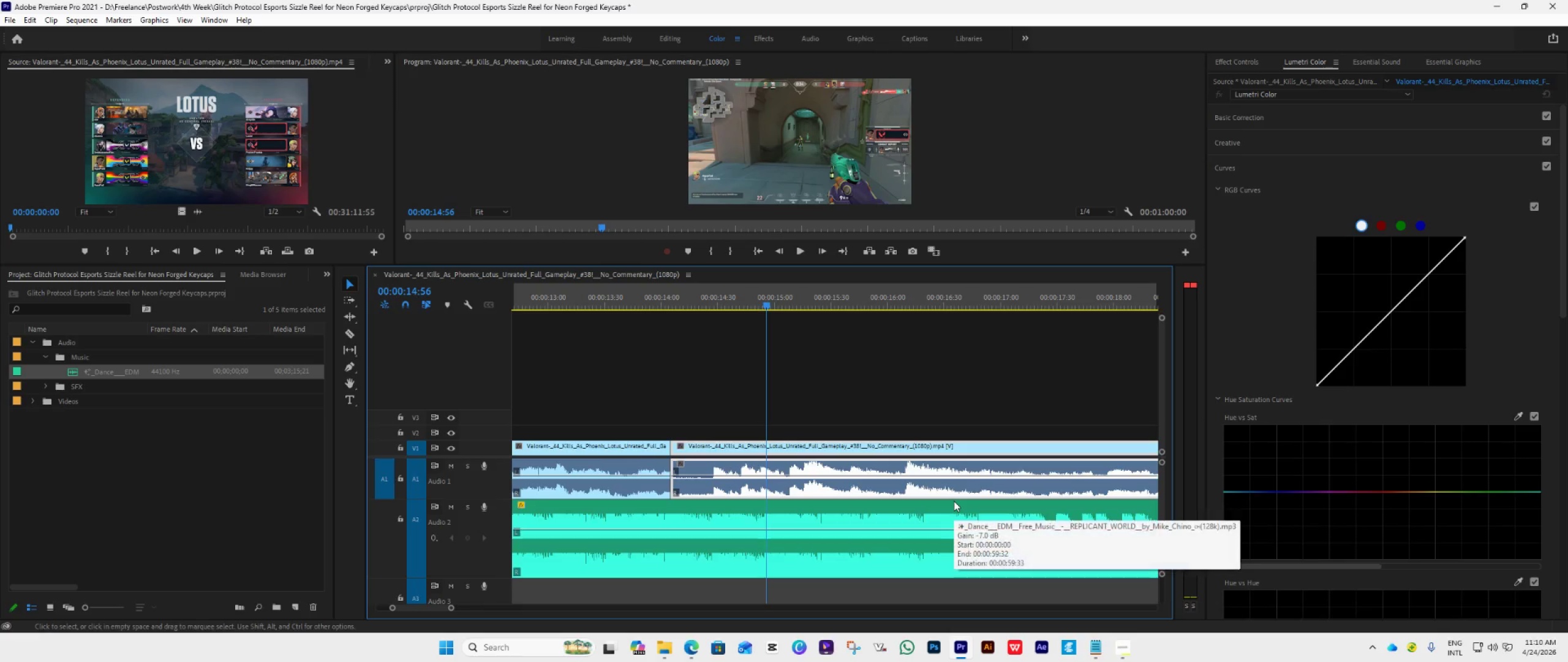 
key(Alt+AltLeft)
 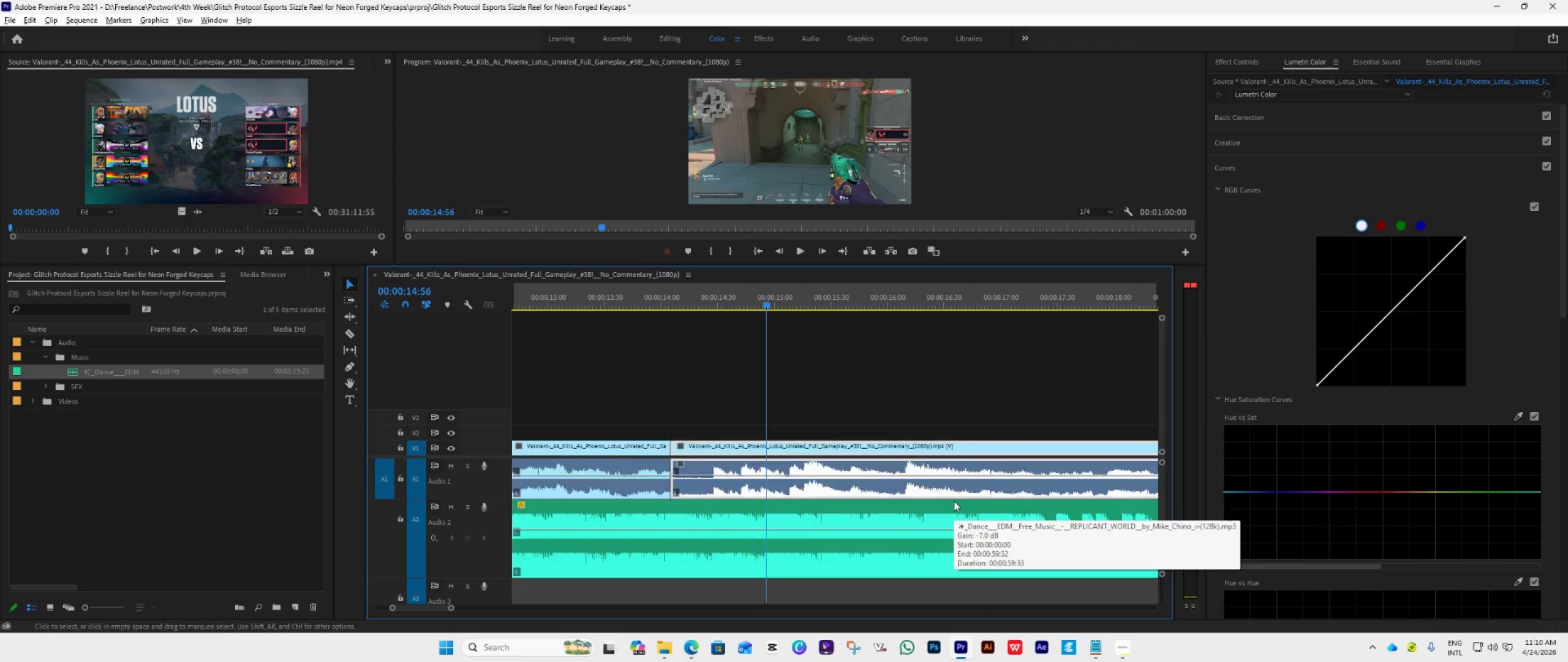 
scroll: coordinate [954, 501], scroll_direction: down, amount: 2.0
 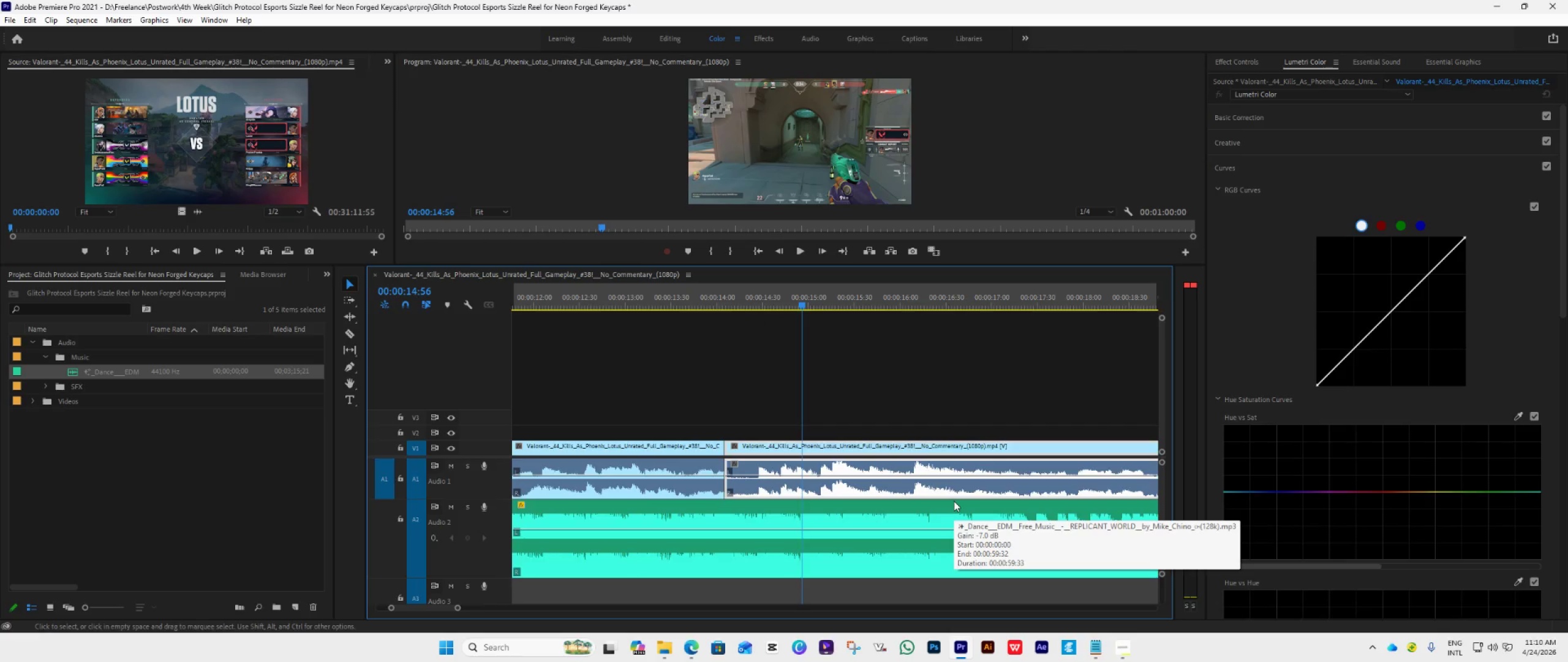 
key(Space)
 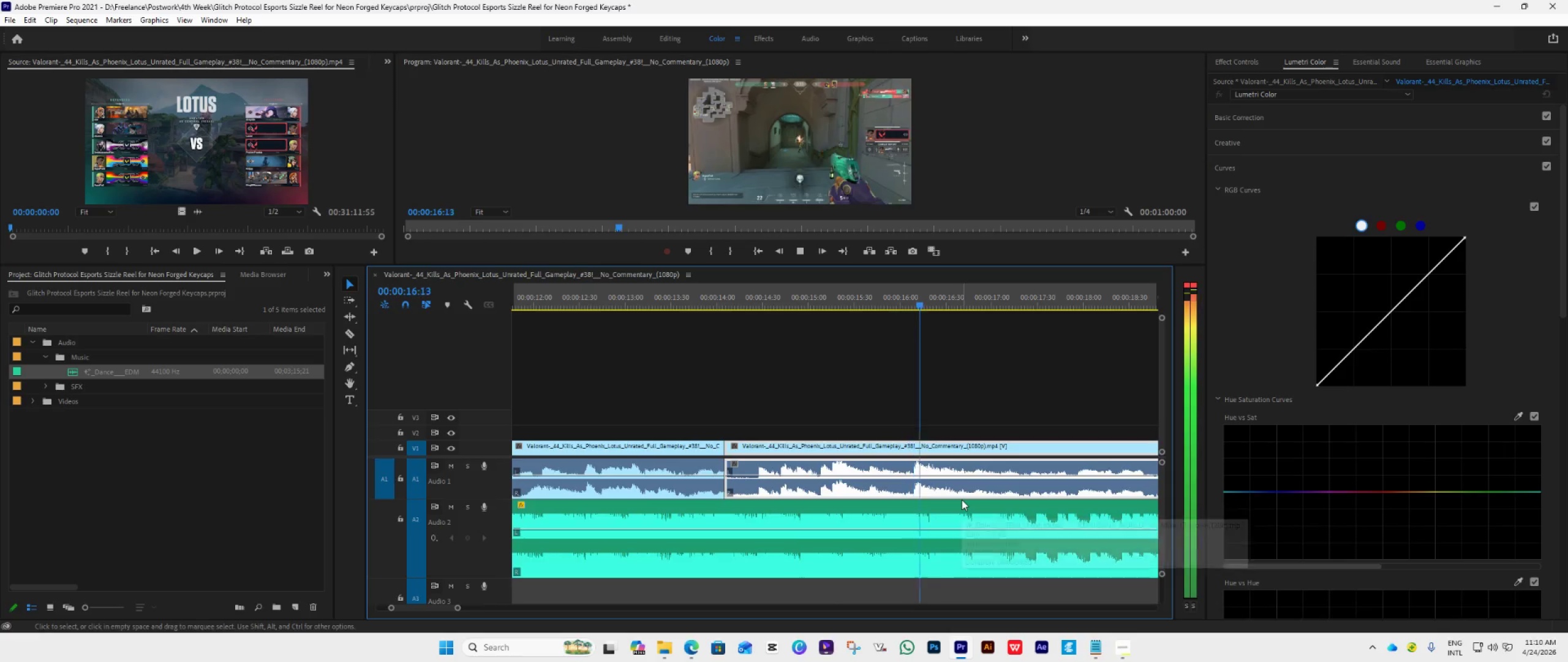 
key(Space)
 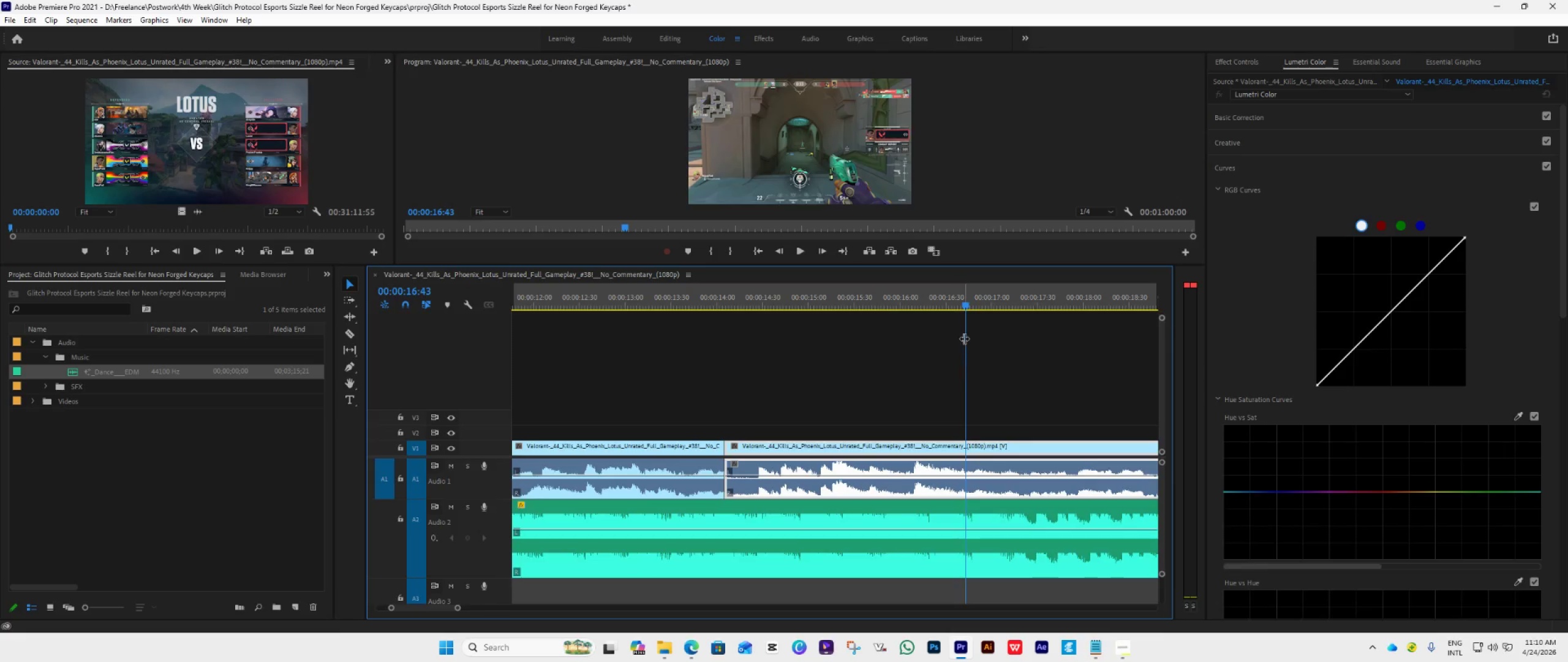 
left_click_drag(start_coordinate=[965, 305], to_coordinate=[913, 384])
 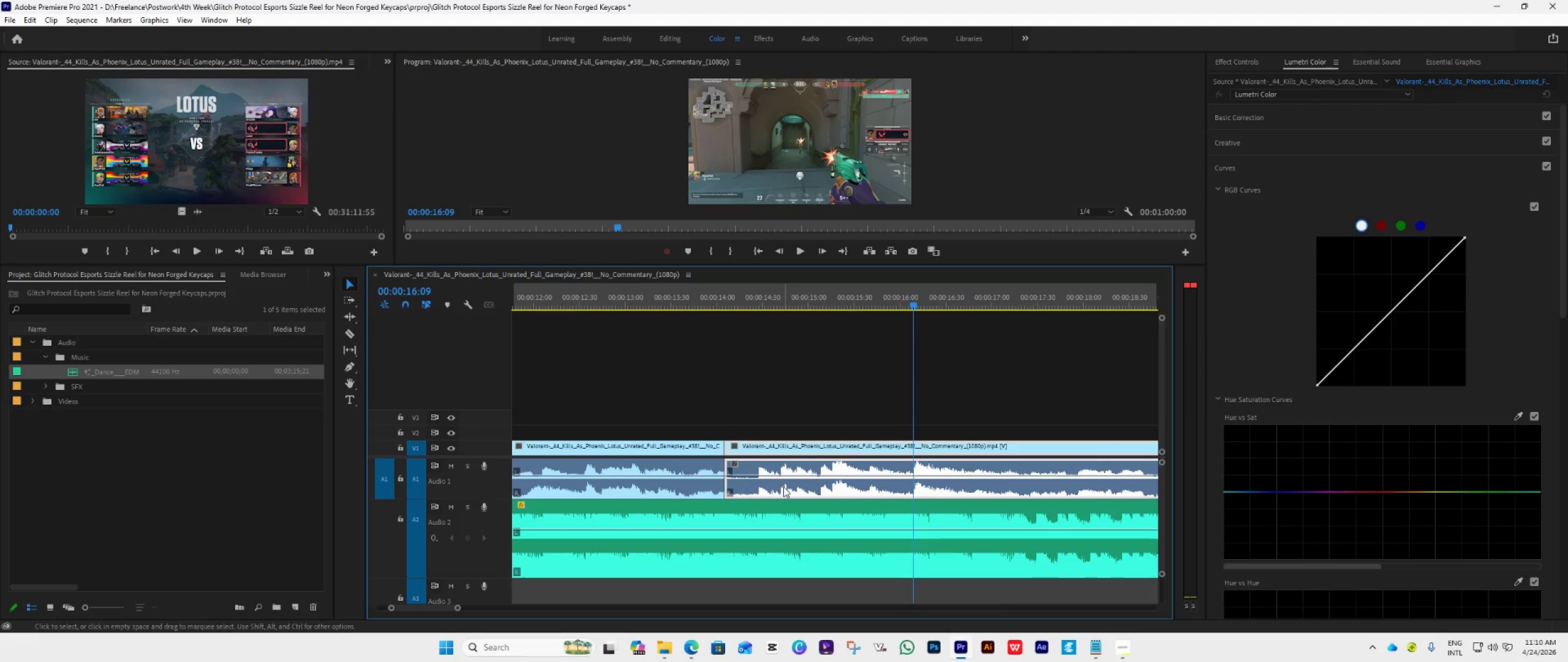 
mouse_move([768, 487])
 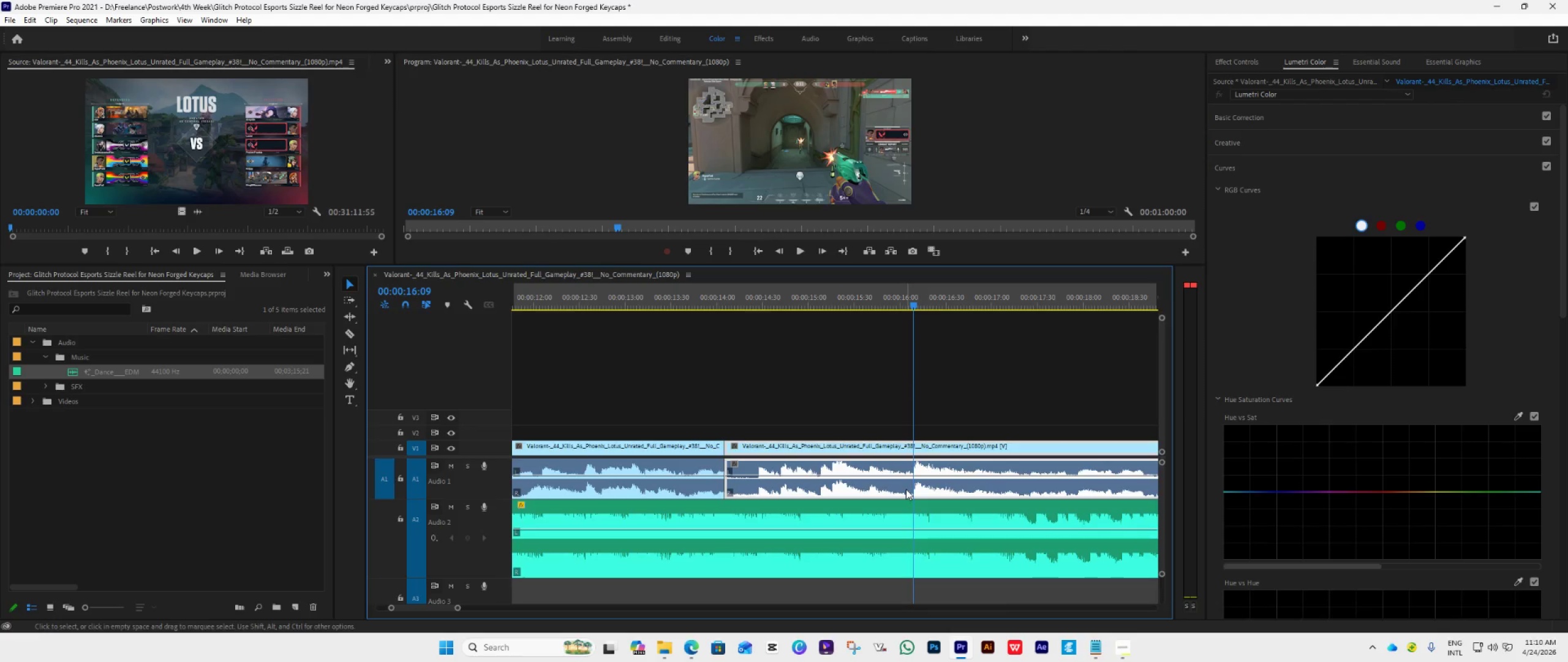 
hold_key(key=AltLeft, duration=0.61)
scroll: coordinate [966, 519], scroll_direction: down, amount: 9.0
 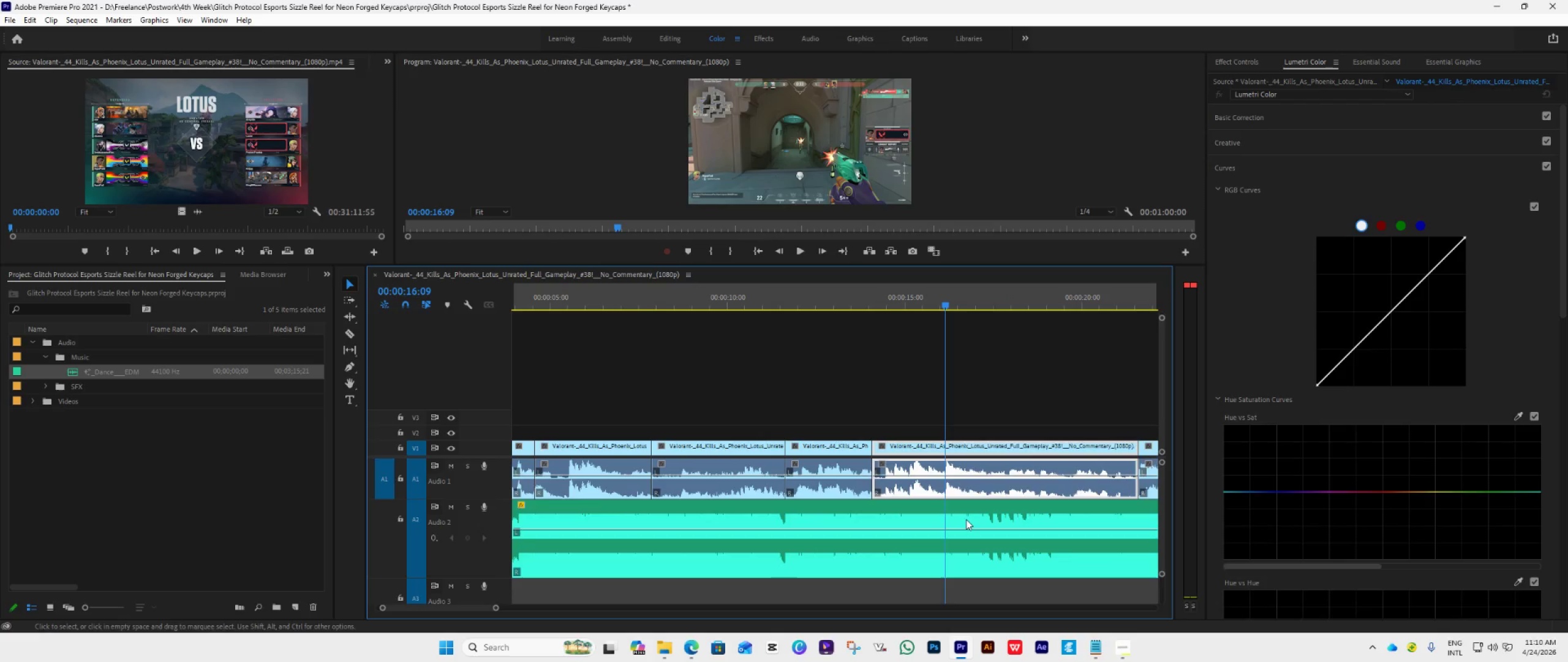 
scroll: coordinate [966, 519], scroll_direction: up, amount: 2.0
 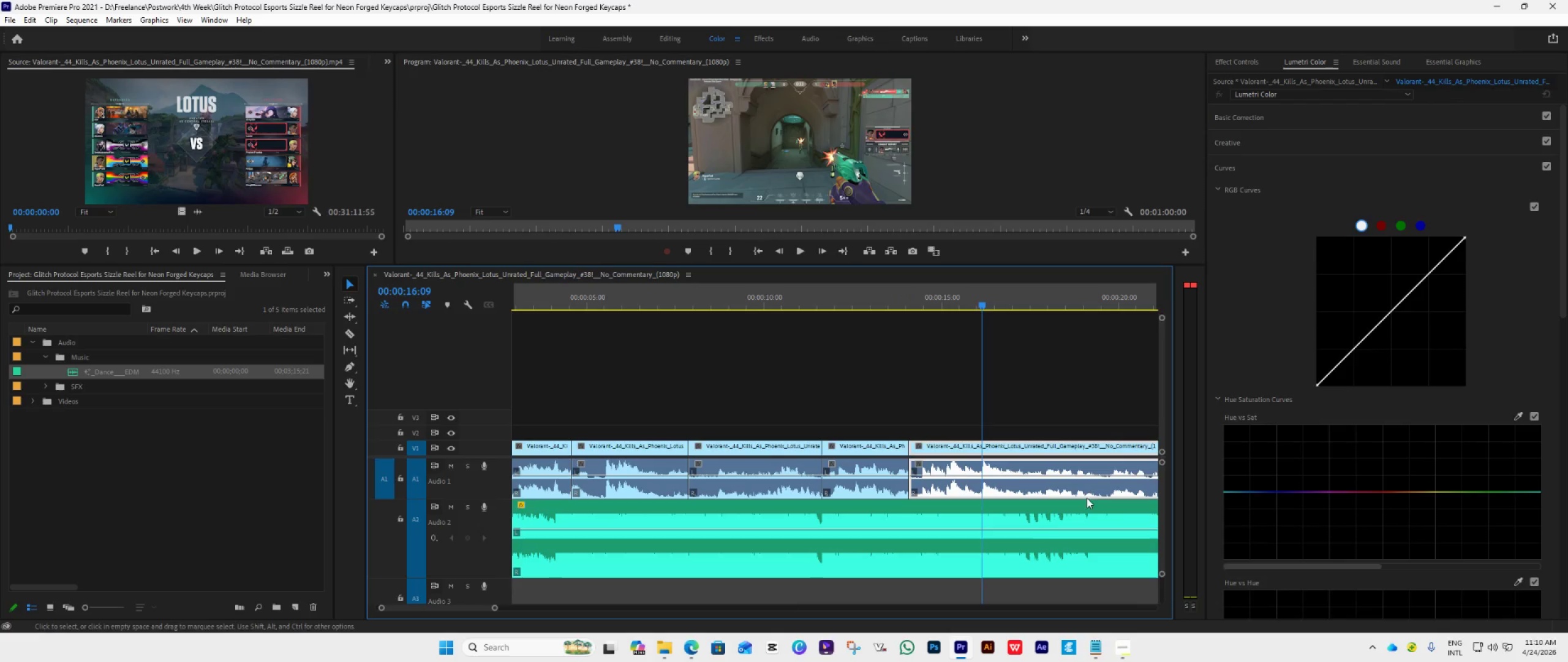 
scroll: coordinate [1040, 525], scroll_direction: down, amount: 7.0
 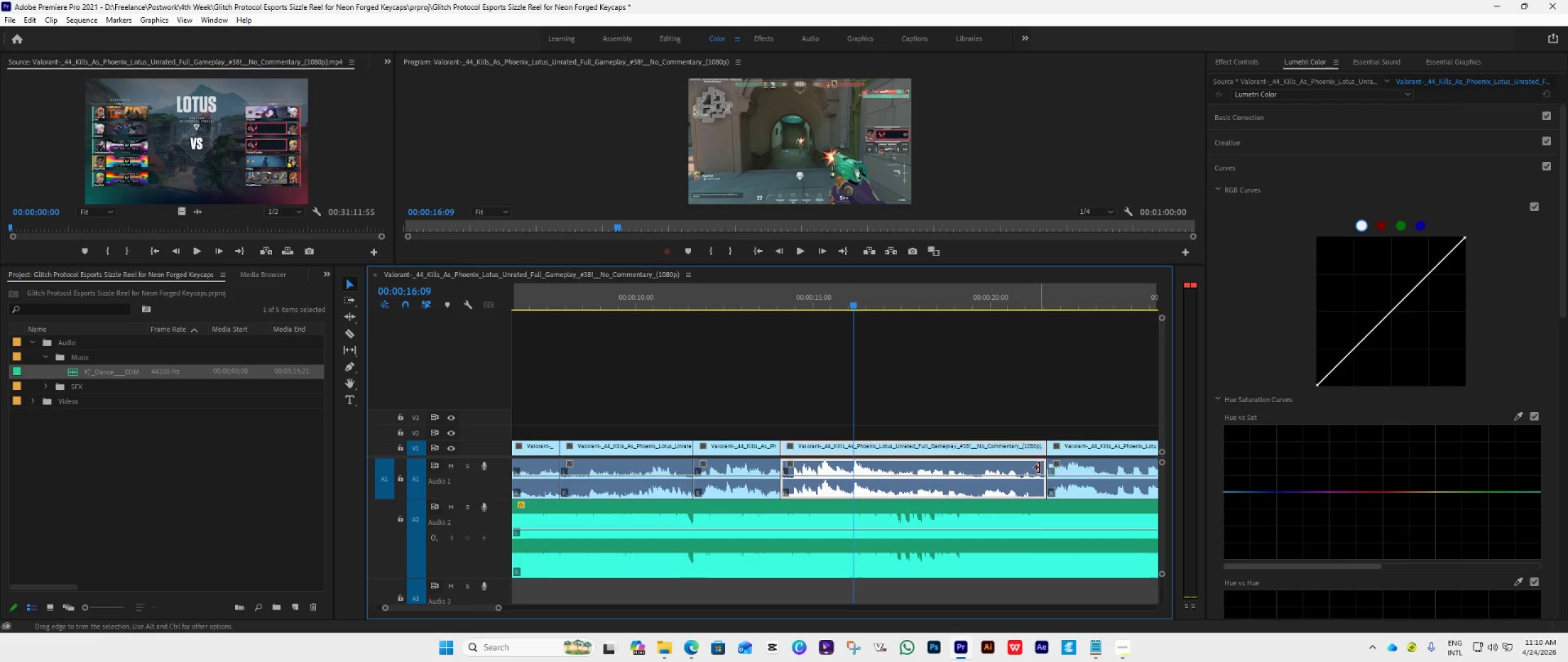 
left_click_drag(start_coordinate=[1039, 467], to_coordinate=[956, 525])
 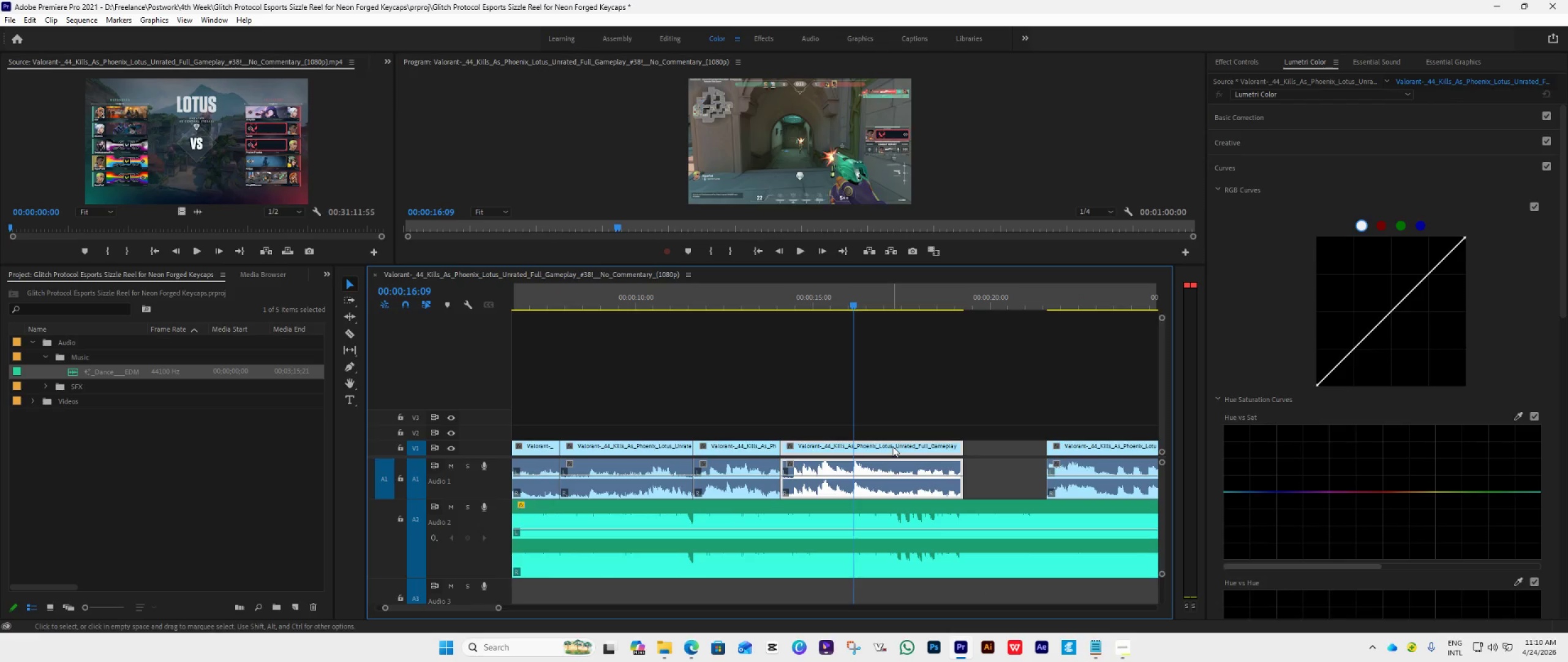 
left_click_drag(start_coordinate=[892, 446], to_coordinate=[934, 441])
 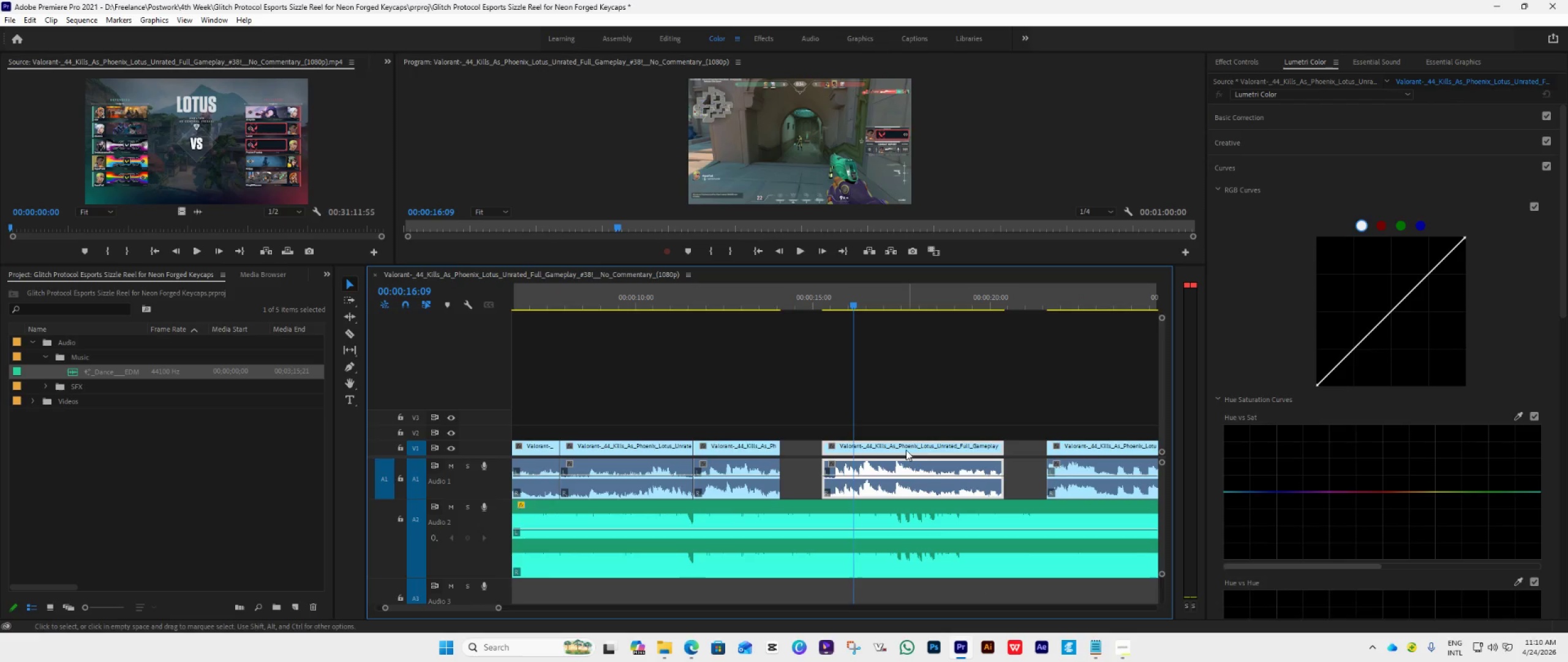 
left_click_drag(start_coordinate=[901, 446], to_coordinate=[910, 449])
 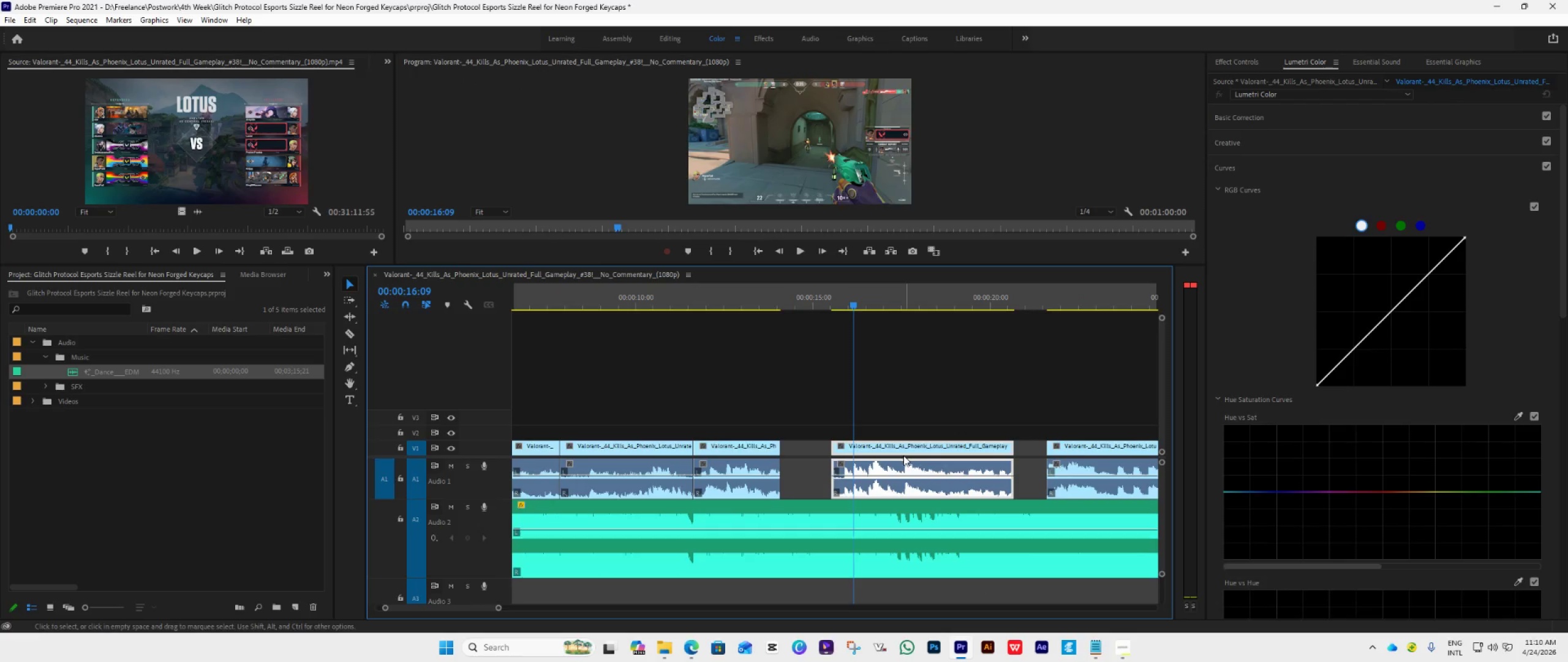 
hold_key(key=AltLeft, duration=0.66)
scroll: coordinate [940, 507], scroll_direction: up, amount: 10.0
 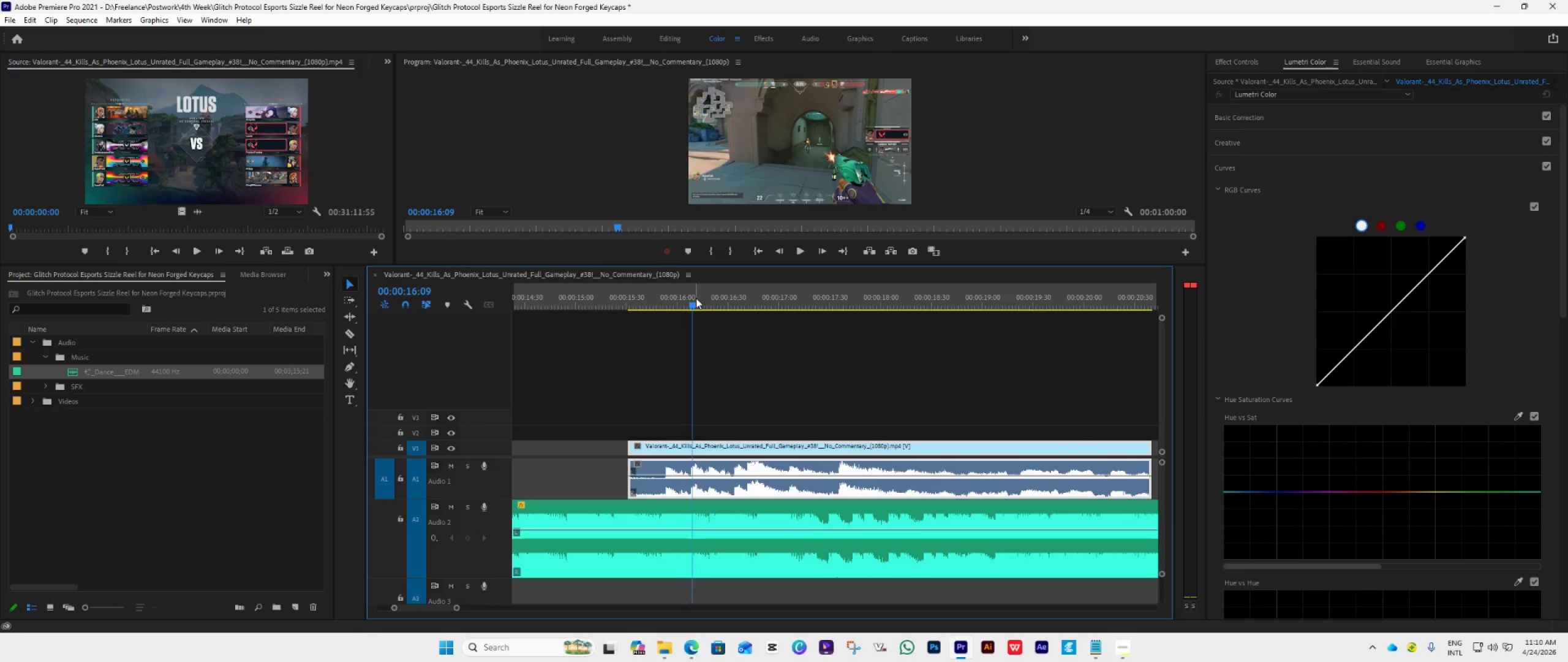 
left_click_drag(start_coordinate=[696, 302], to_coordinate=[829, 353])
 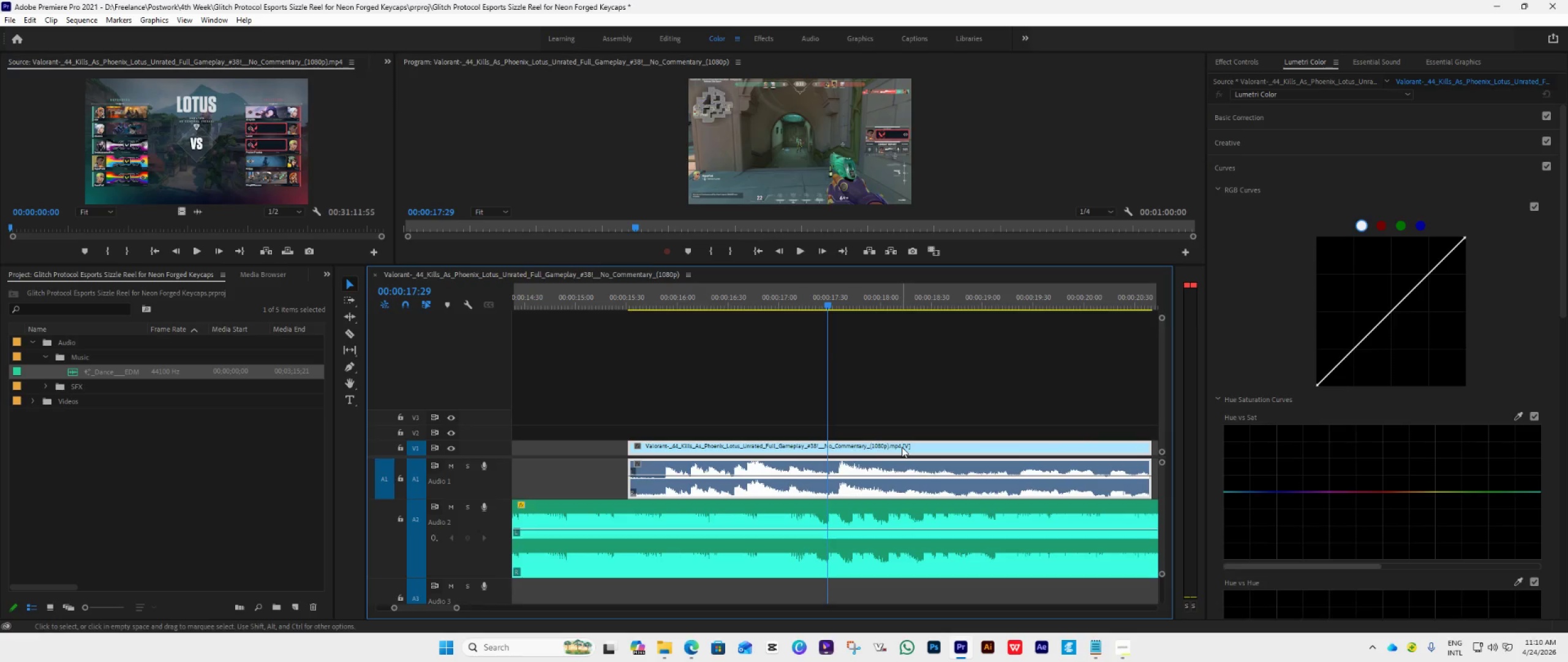 
left_click_drag(start_coordinate=[902, 447], to_coordinate=[888, 449])
 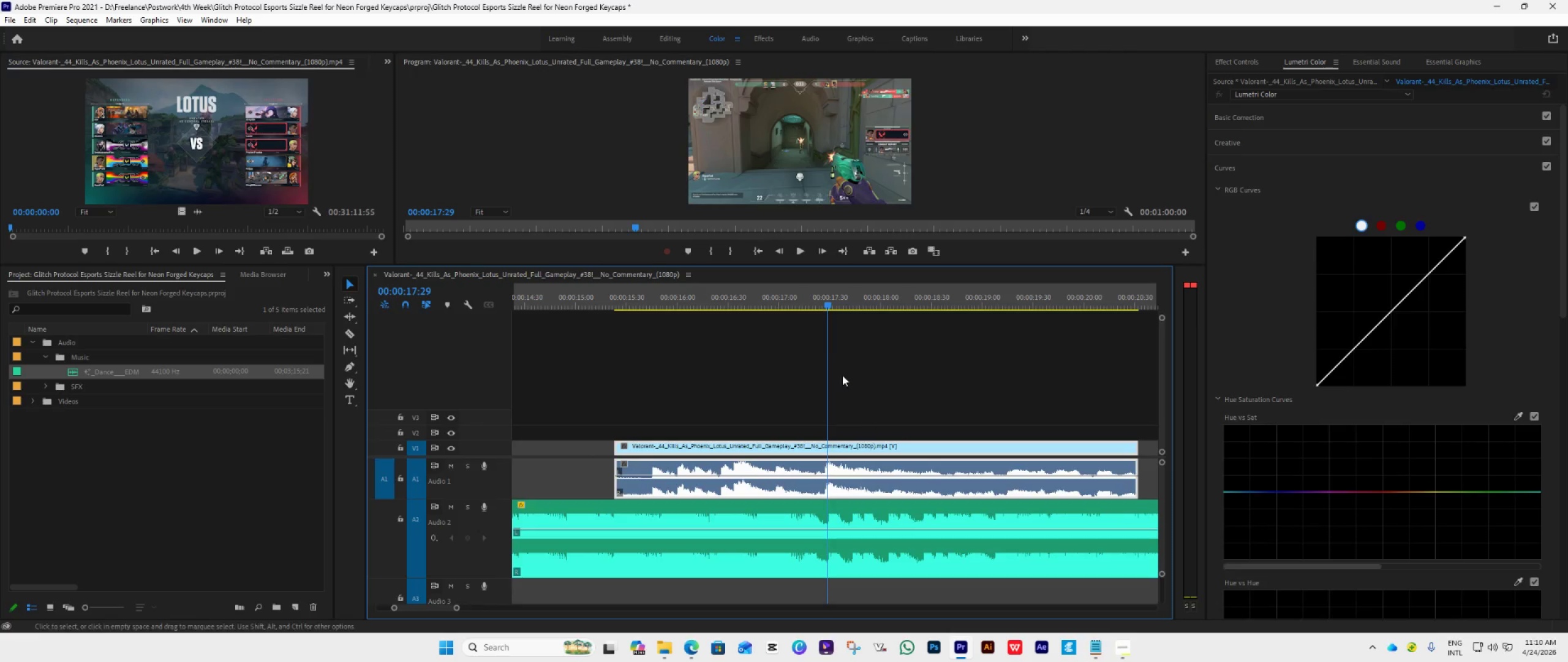 
left_click([790, 299])
 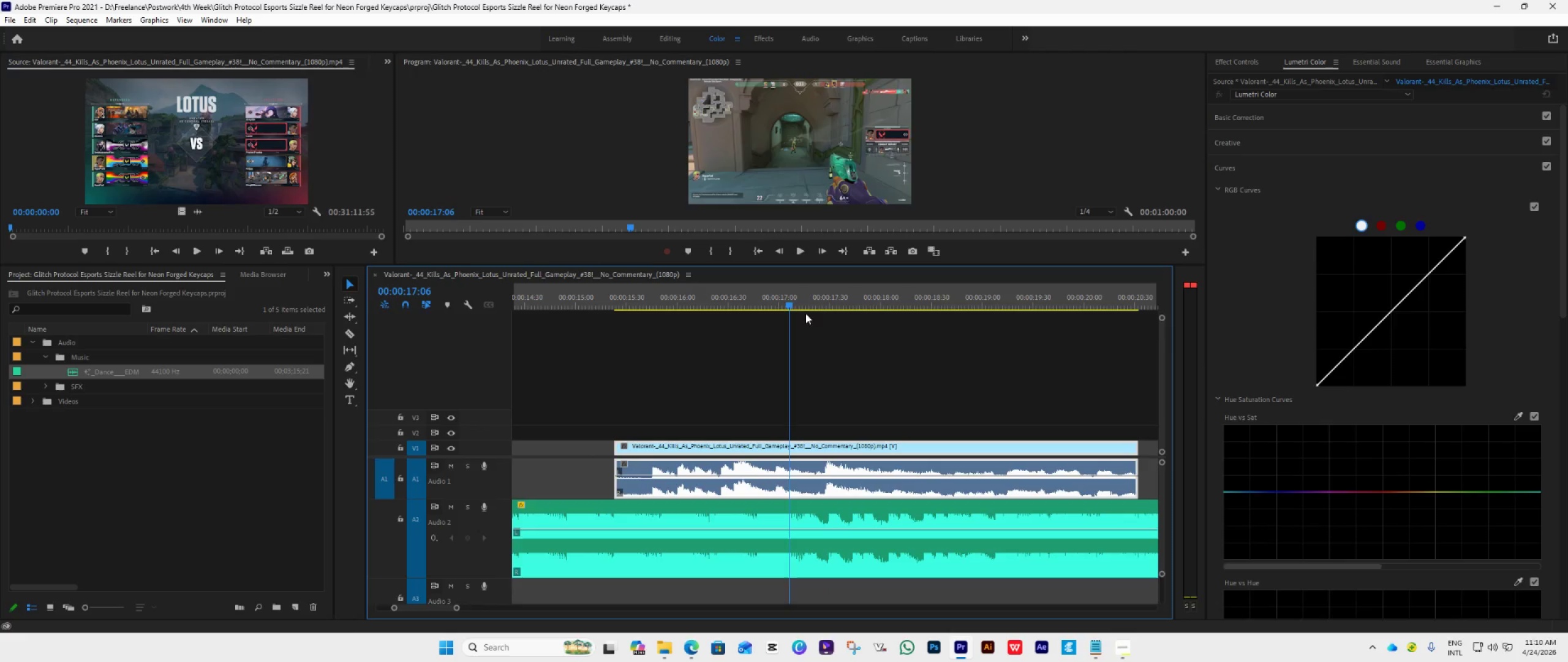 
key(Space)
 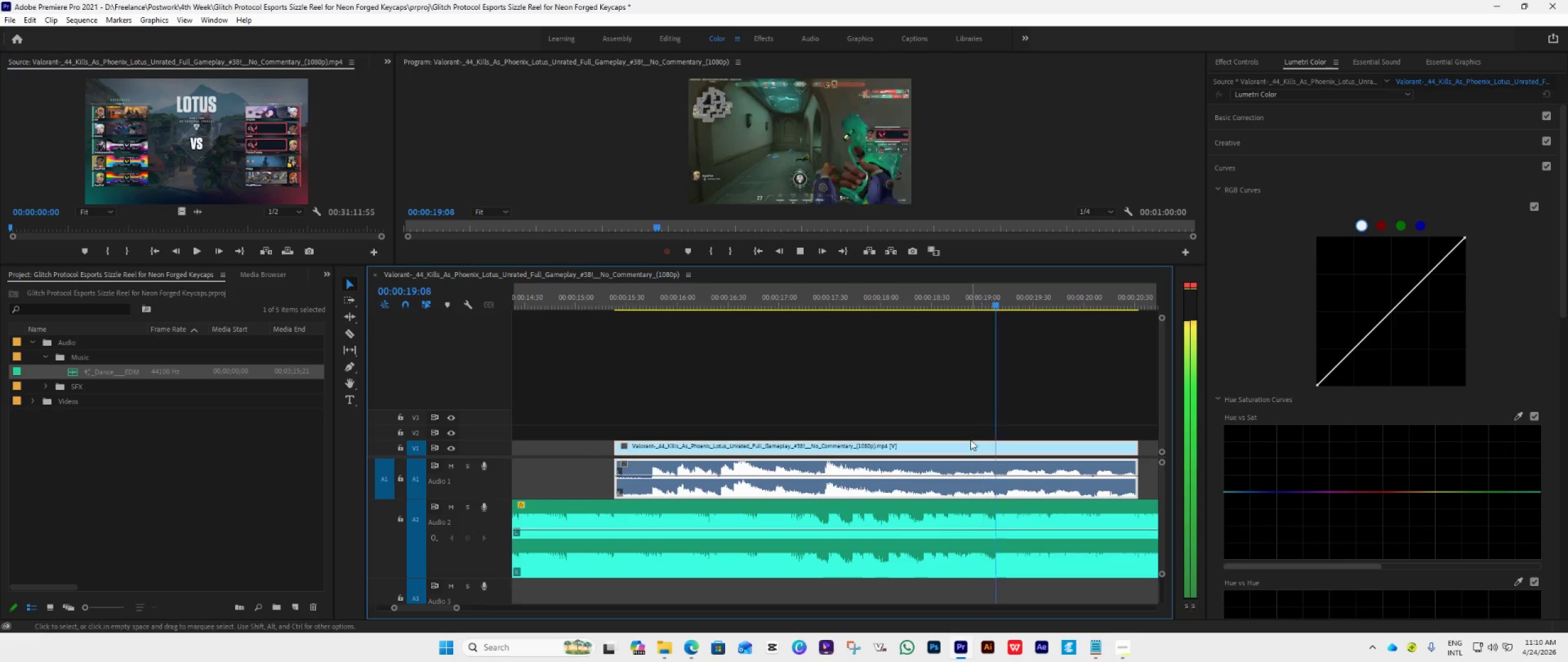 
key(Space)
 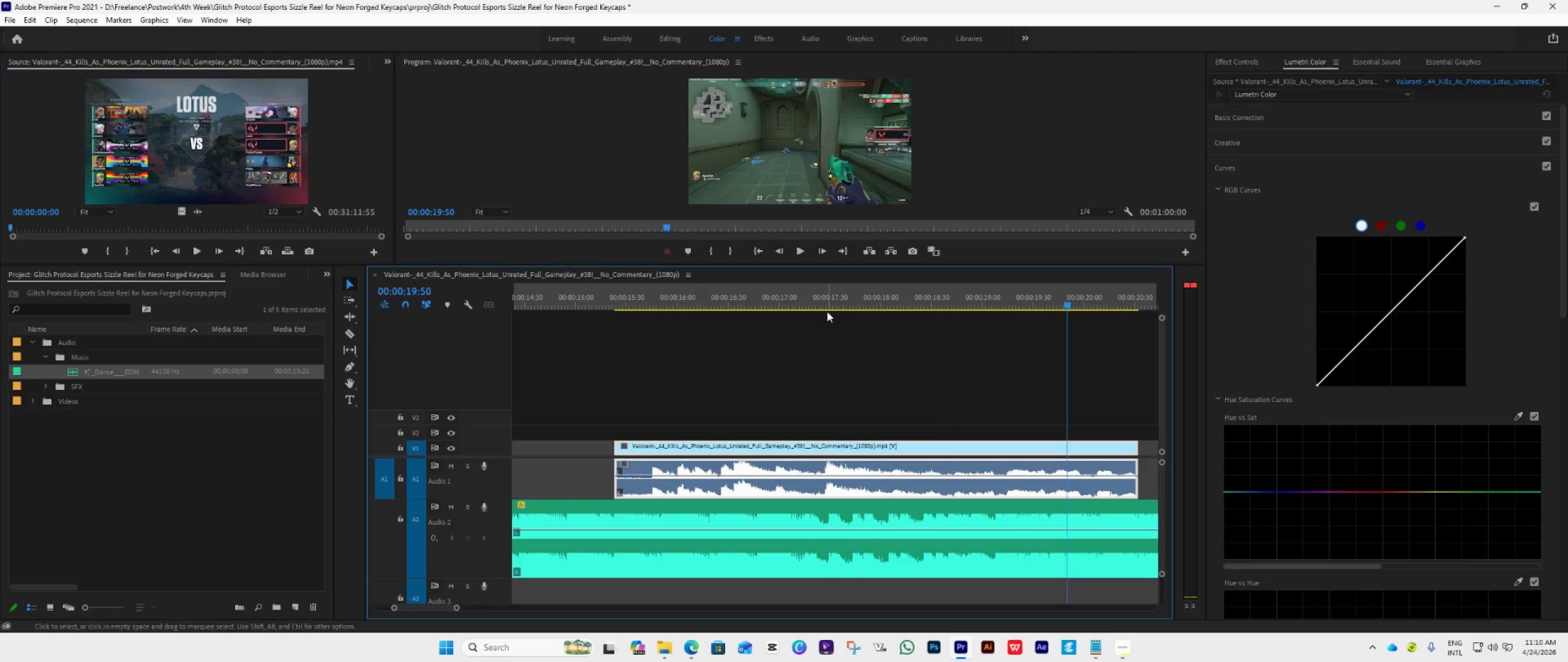 
left_click([810, 306])
 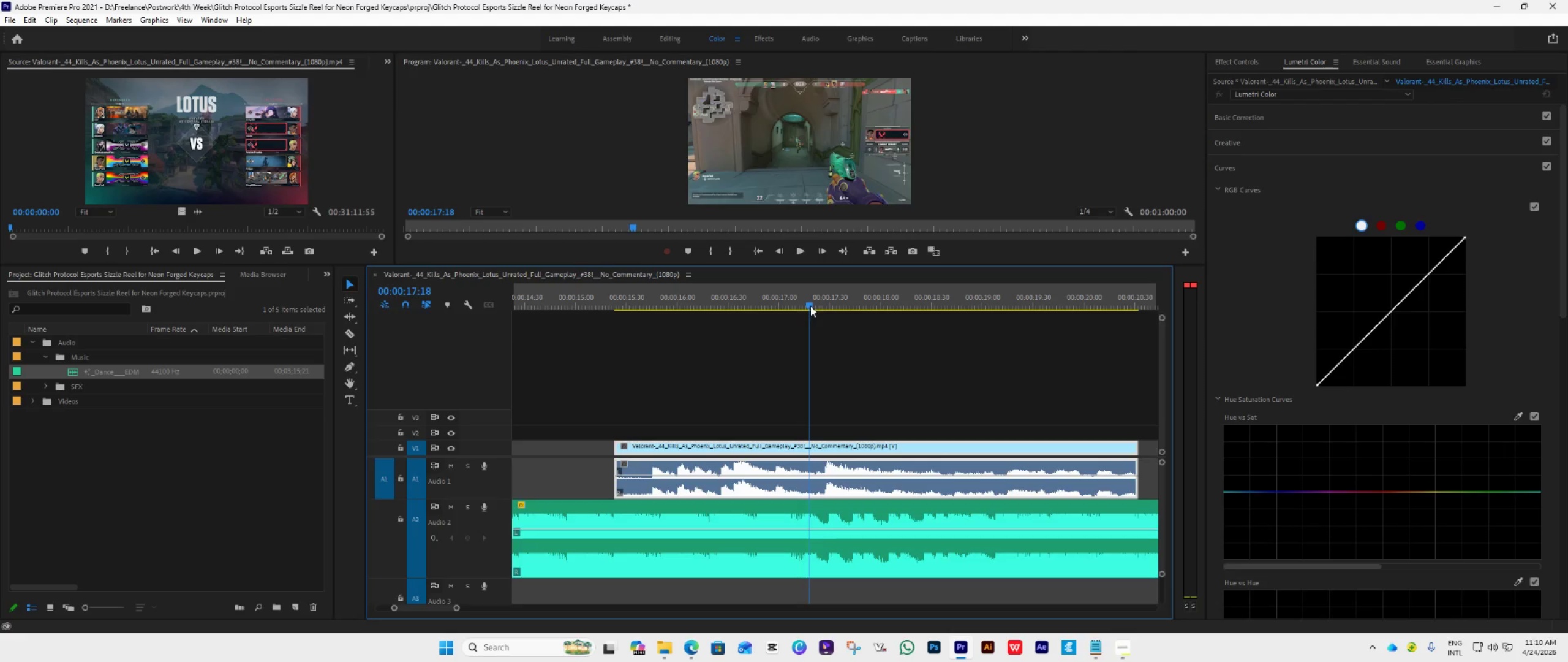 
key(Space)
 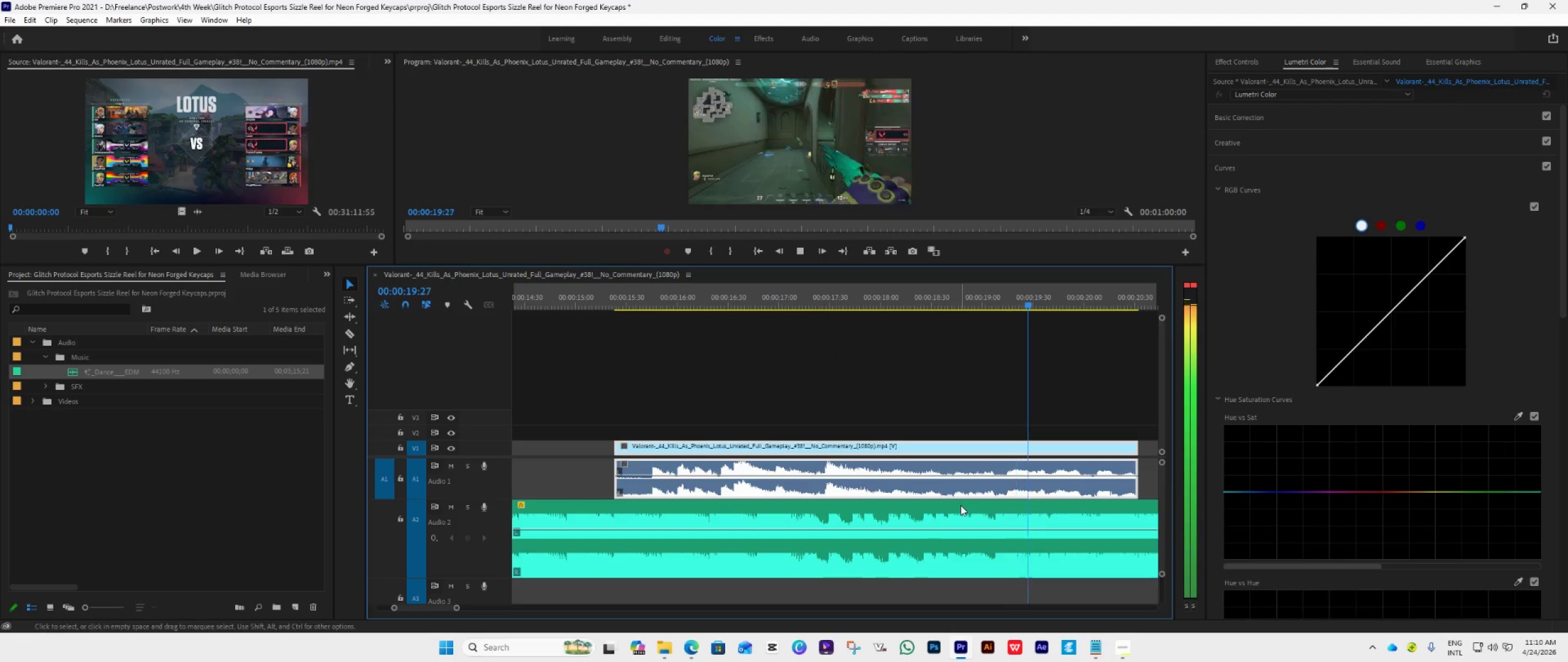 
key(Space)
 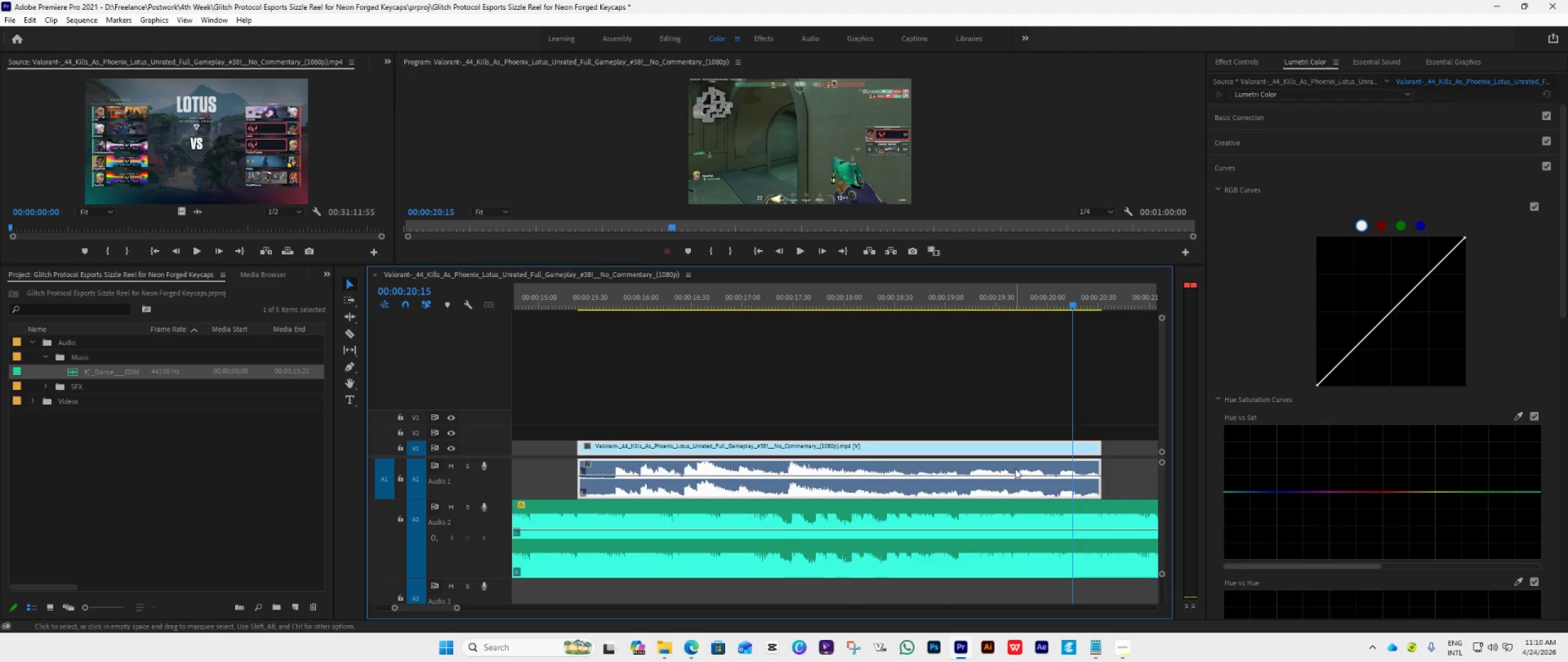 
scroll: coordinate [969, 494], scroll_direction: down, amount: 2.0
 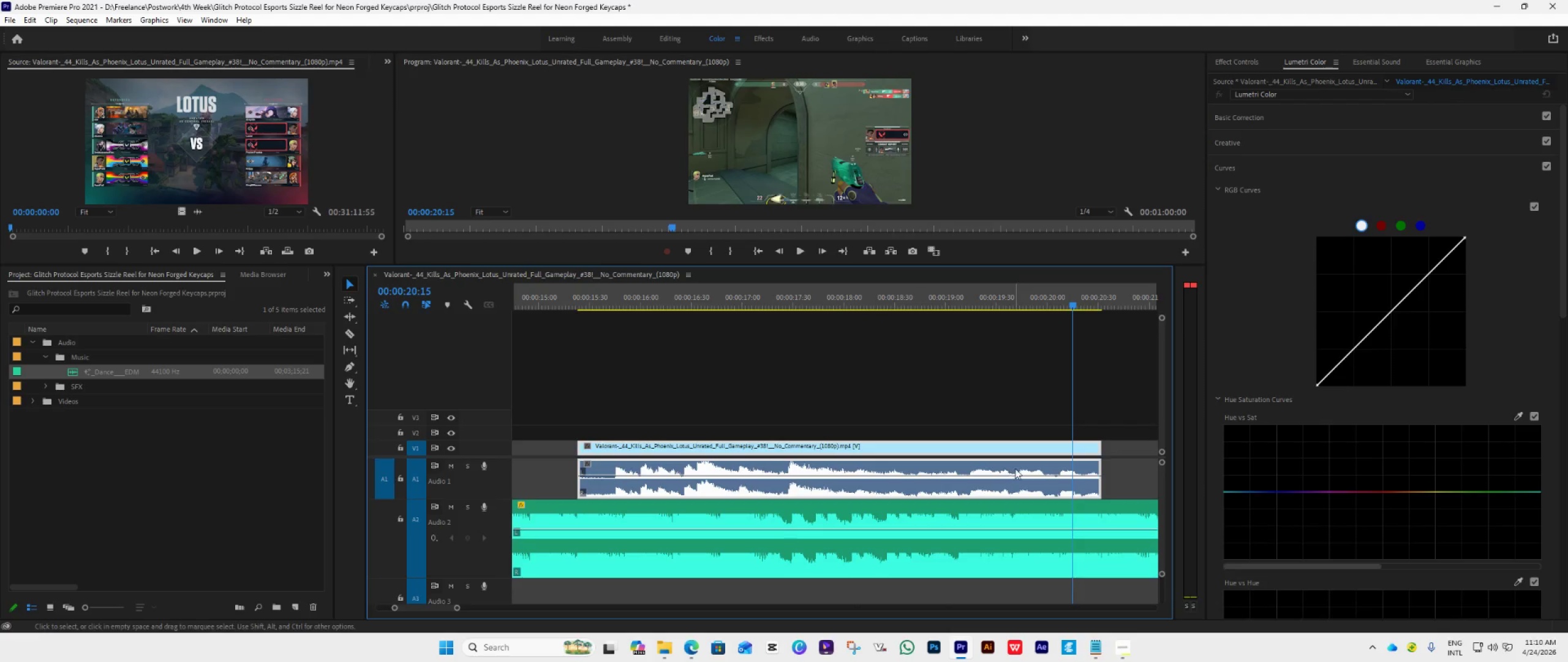 
hold_key(key=AltLeft, duration=0.44)
scroll: coordinate [1015, 468], scroll_direction: down, amount: 9.0
 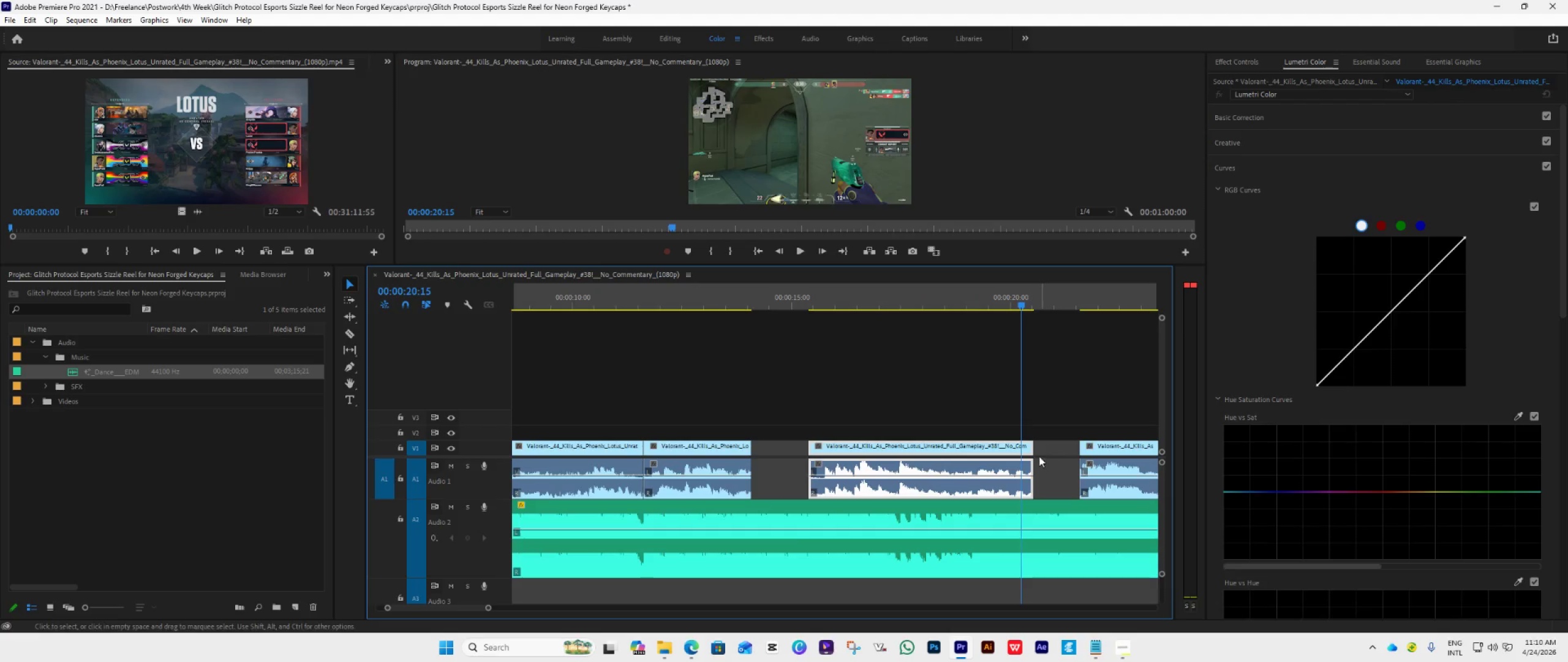 
left_click_drag(start_coordinate=[1036, 455], to_coordinate=[1090, 472])
 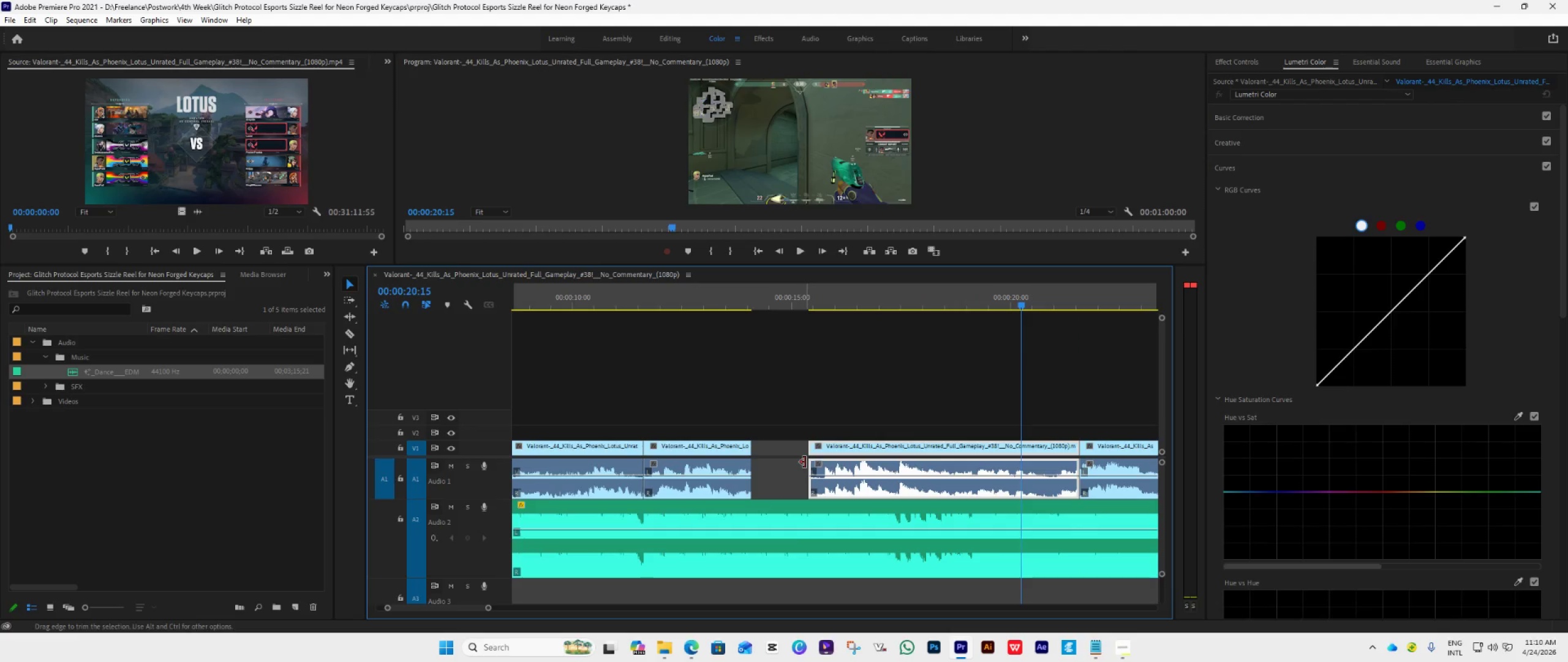 
left_click_drag(start_coordinate=[806, 455], to_coordinate=[739, 507])
 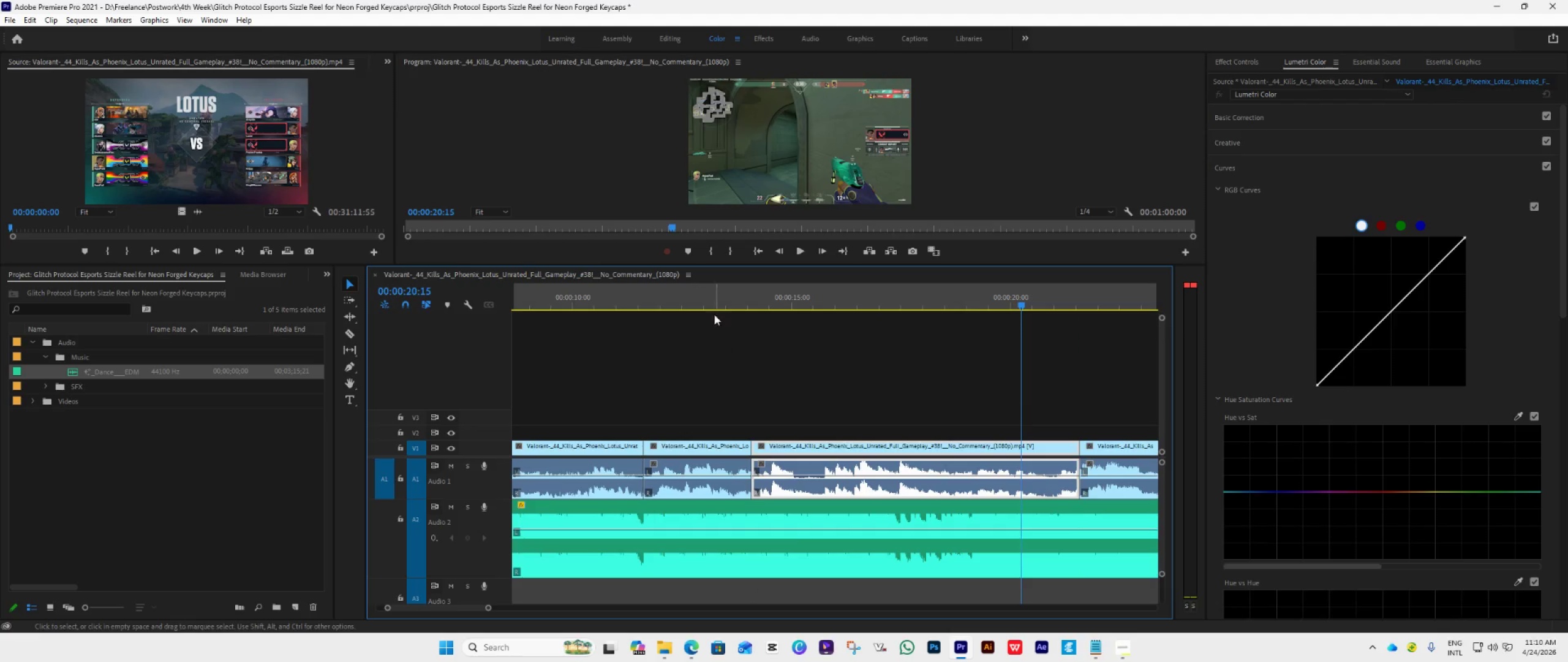 
left_click([714, 304])
 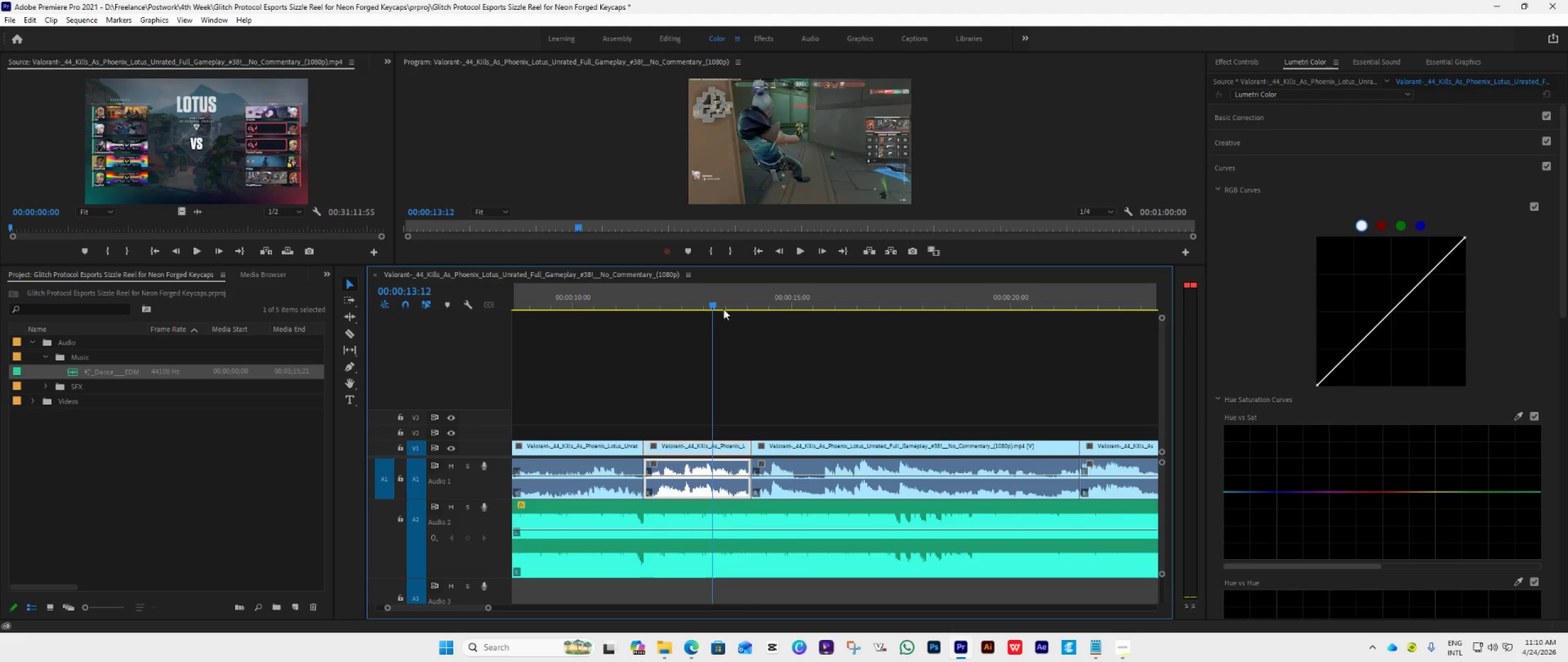 
key(Space)
 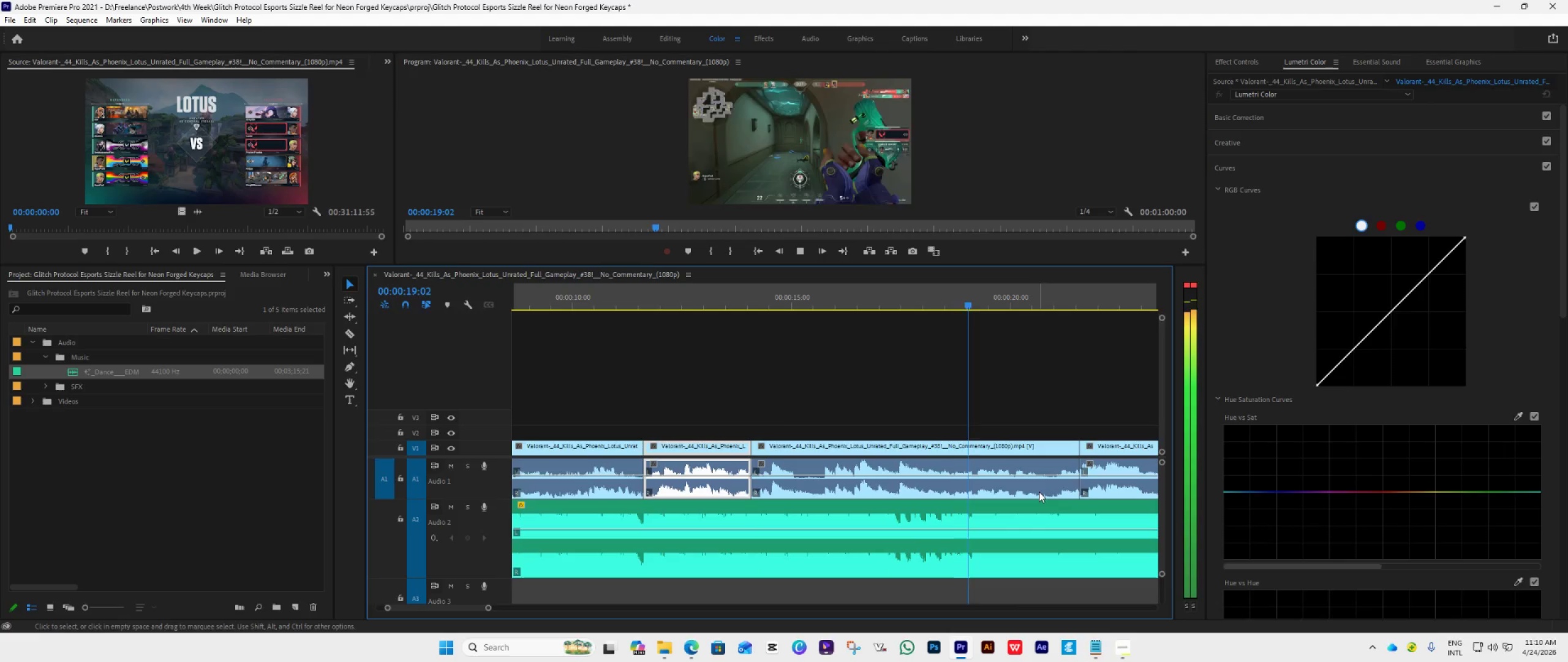 
wait(7.91)
 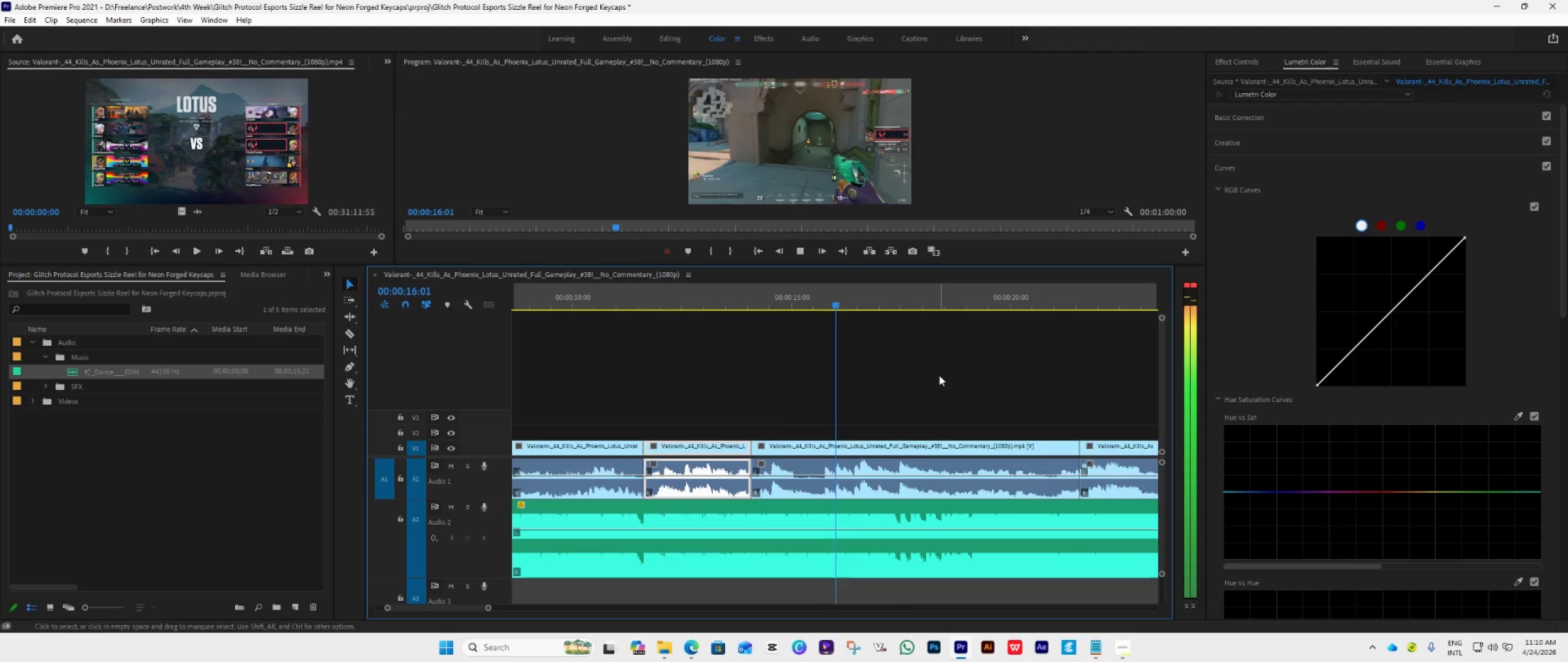 
hold_key(key=AltLeft, duration=0.38)
scroll: coordinate [1041, 492], scroll_direction: down, amount: 10.0
 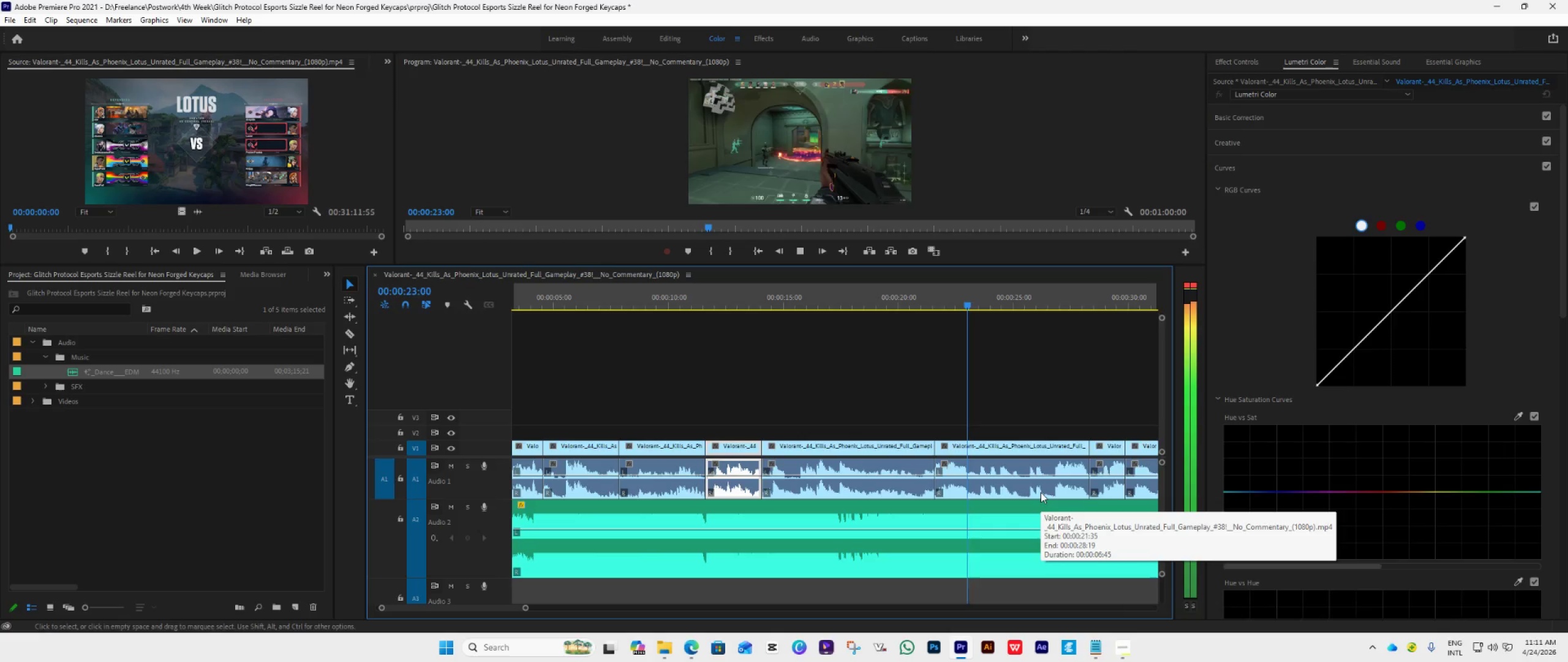 
key(Space)
 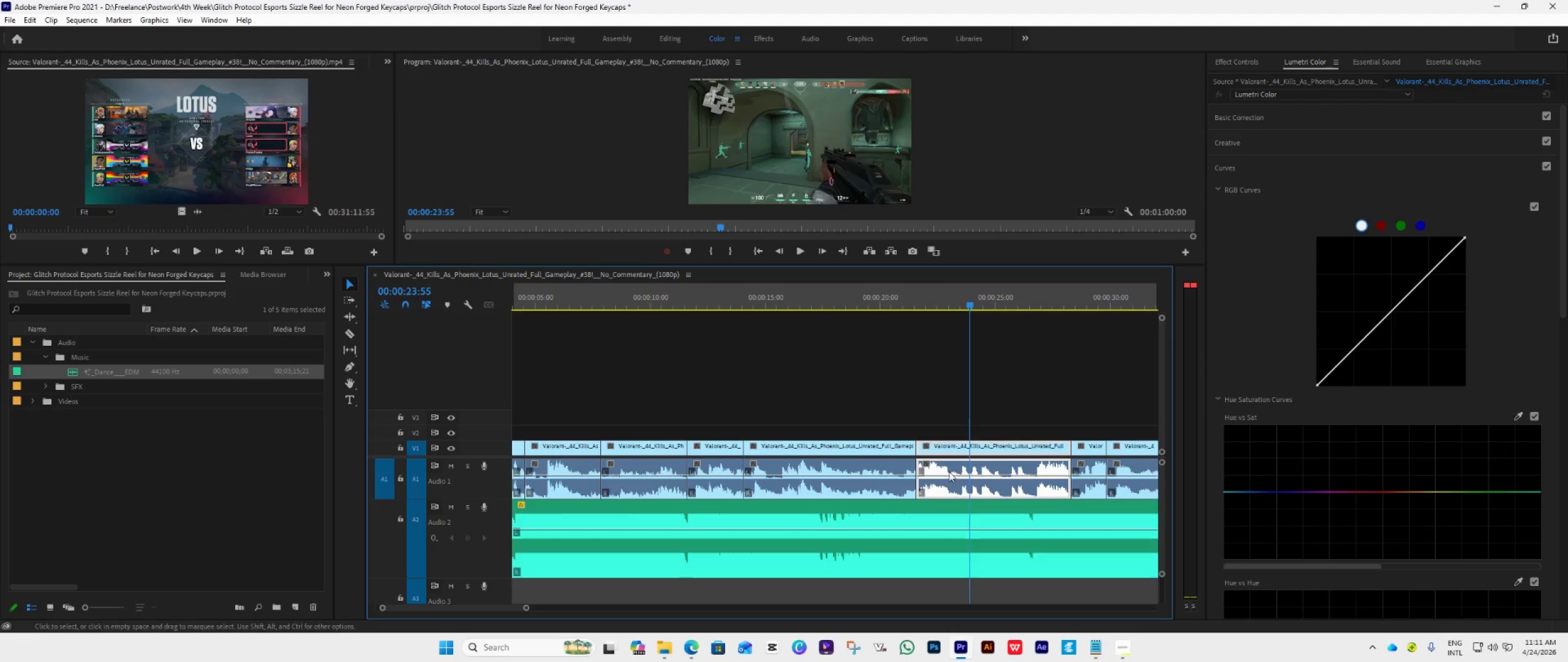 
scroll: coordinate [1041, 492], scroll_direction: down, amount: 1.0
 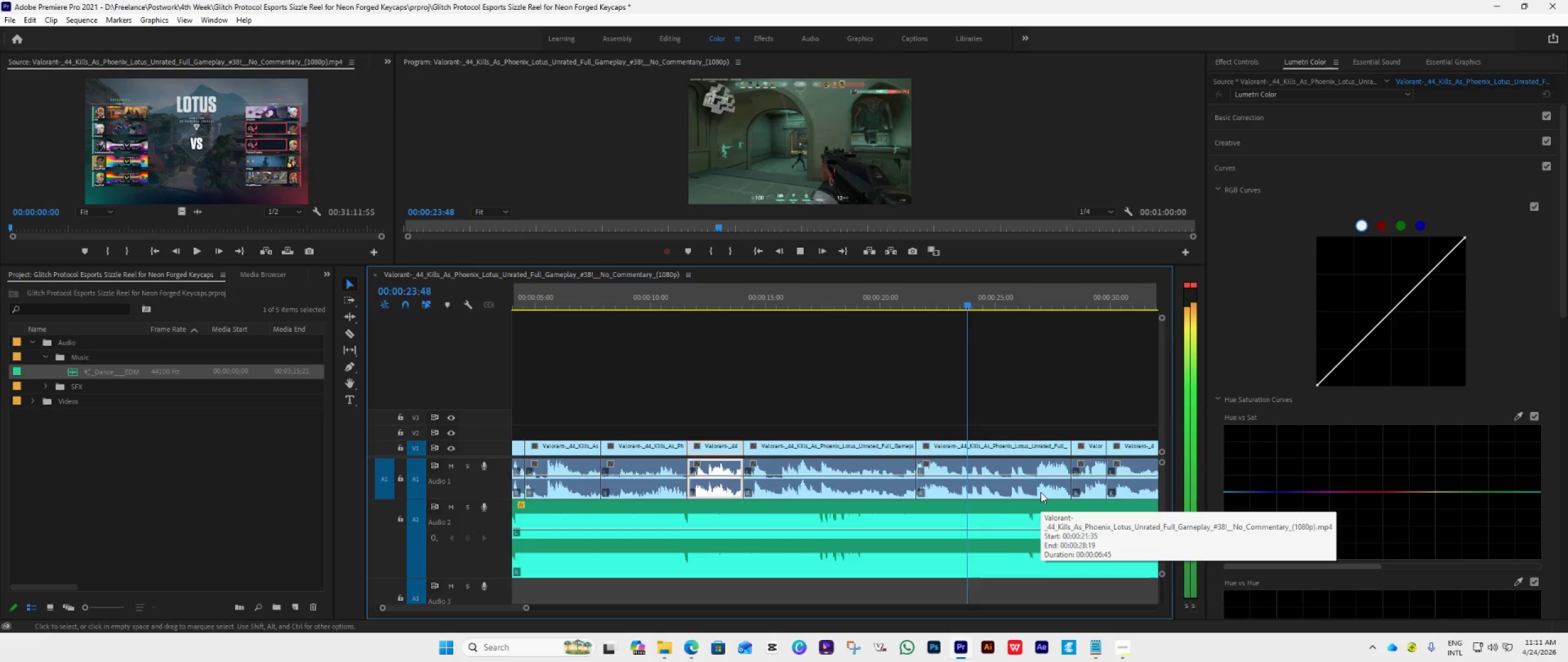 
hold_key(key=AltLeft, duration=0.62)
 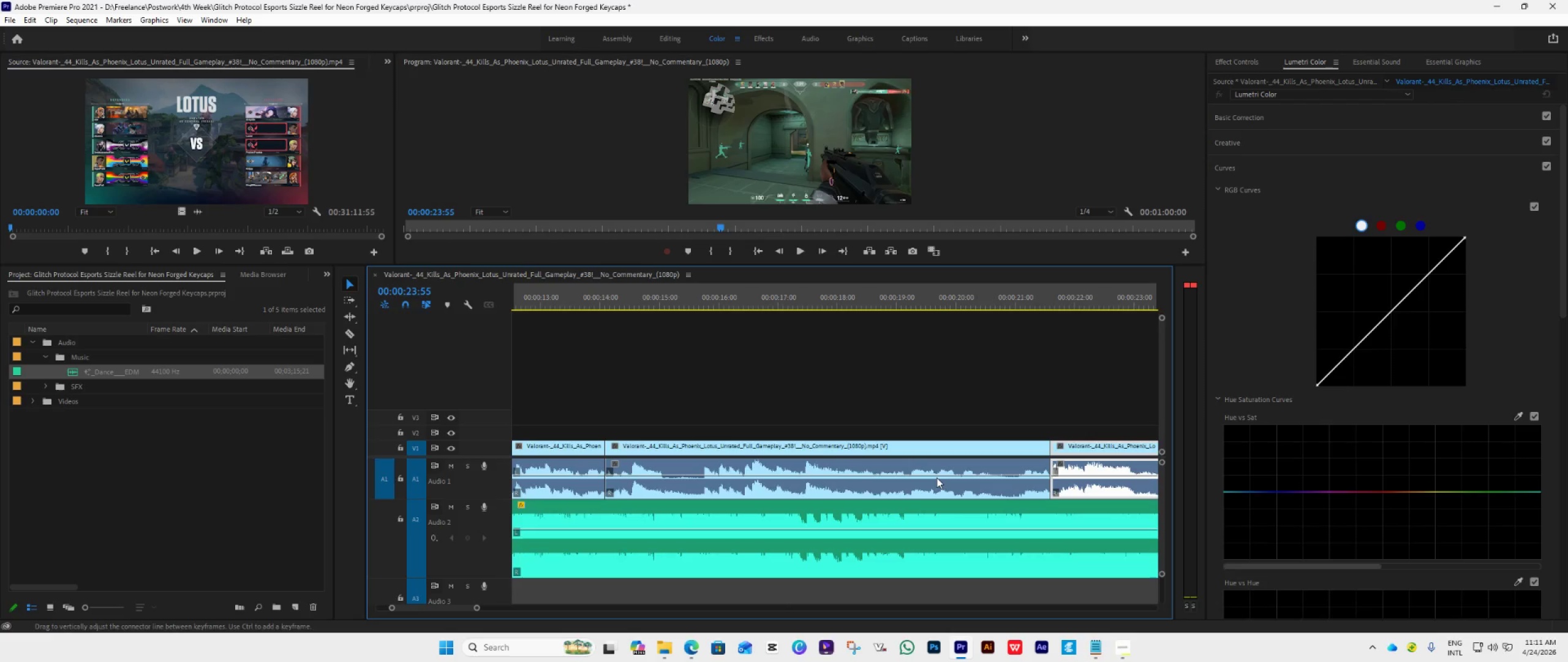 
key(Alt+AltLeft)
 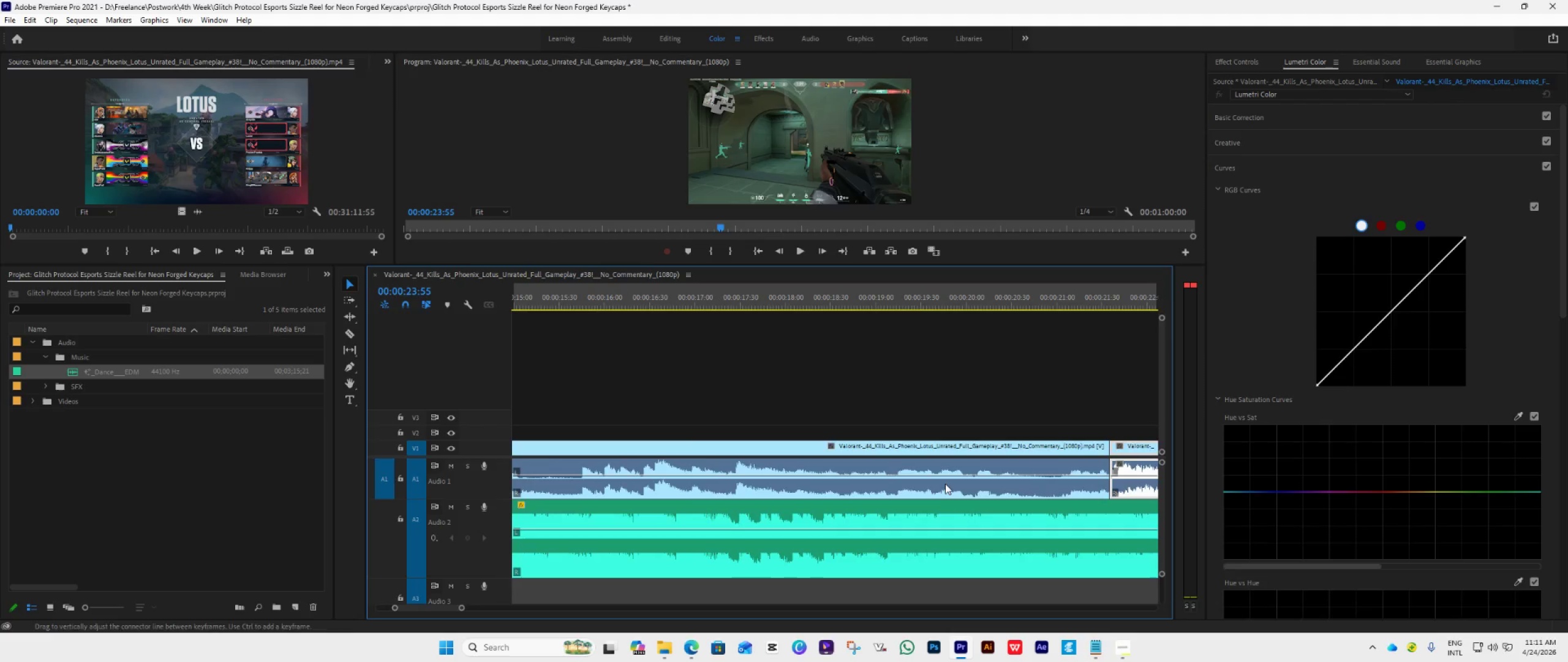 
scroll: coordinate [937, 477], scroll_direction: up, amount: 22.0
 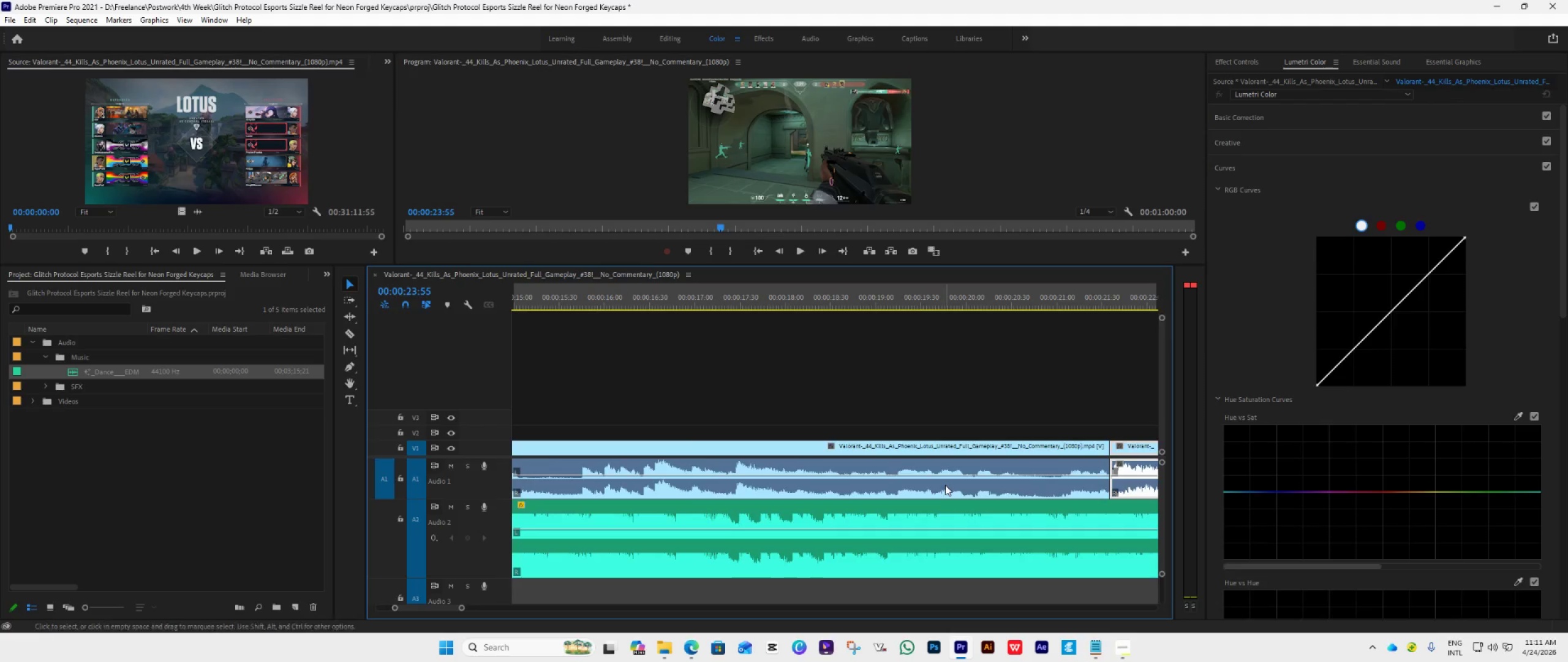 
scroll: coordinate [946, 489], scroll_direction: down, amount: 10.0
 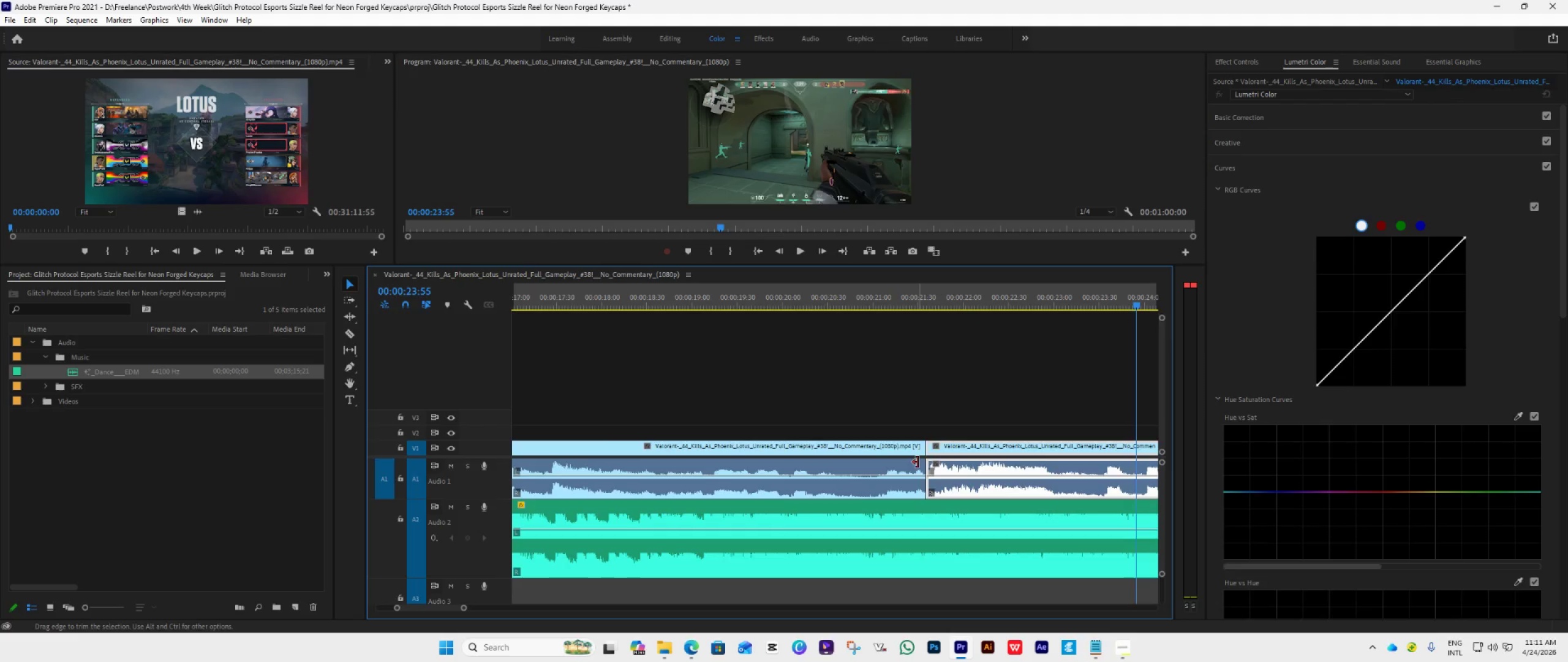 
left_click_drag(start_coordinate=[921, 460], to_coordinate=[876, 525])
 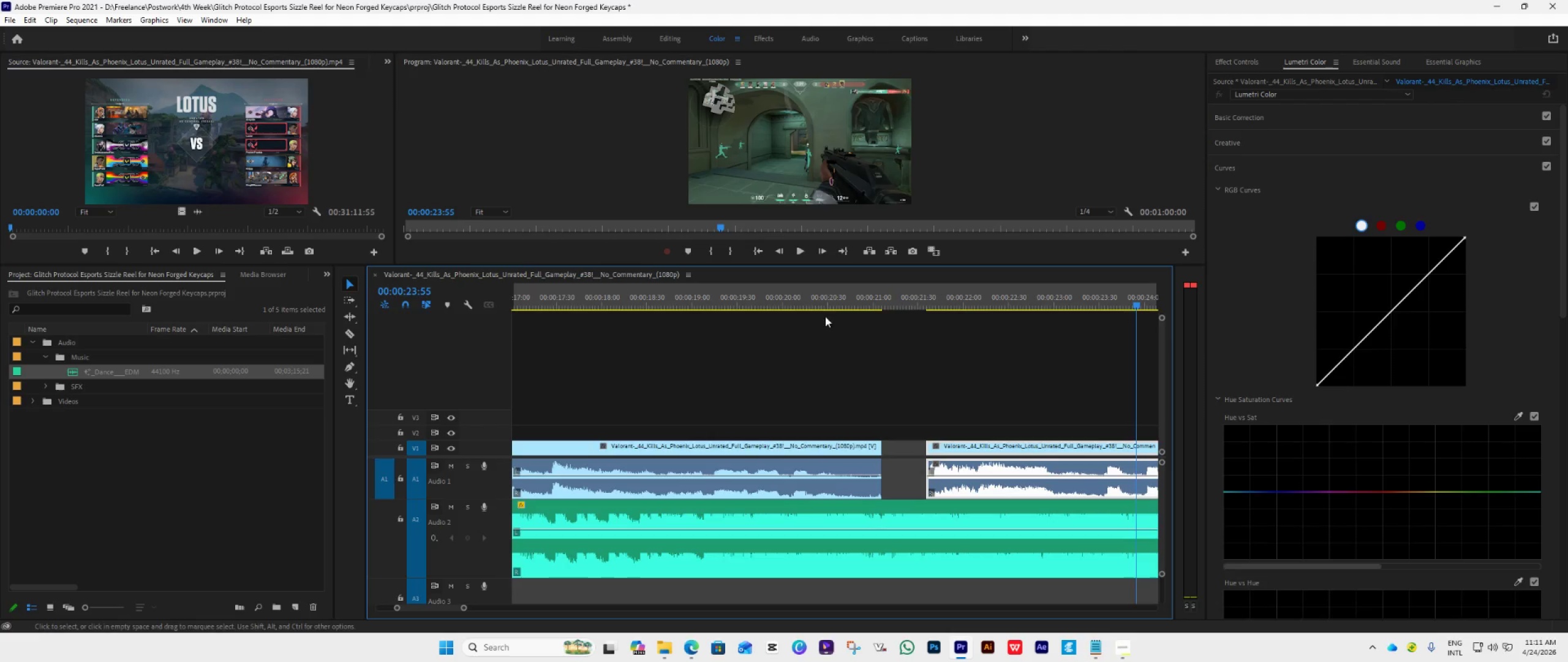 
left_click([833, 302])
 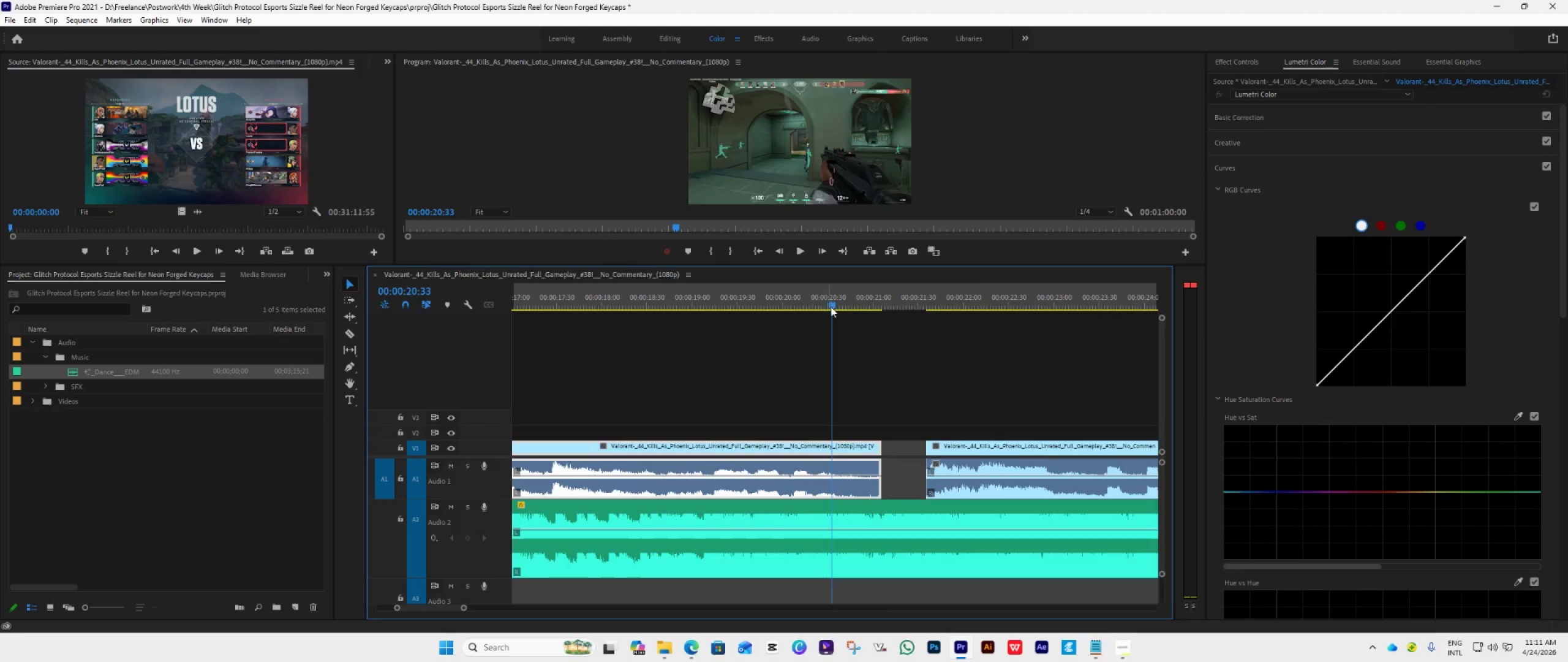 
key(Space)
 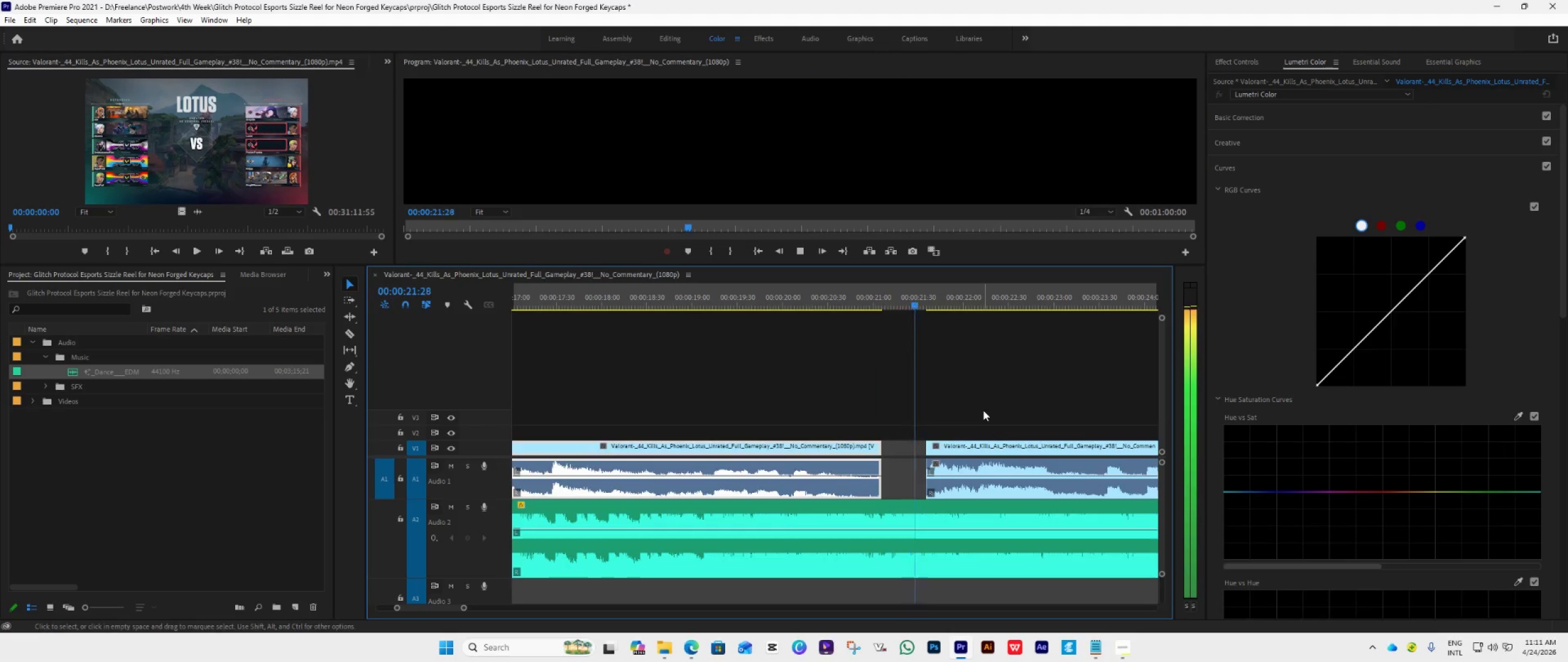 
key(Space)
 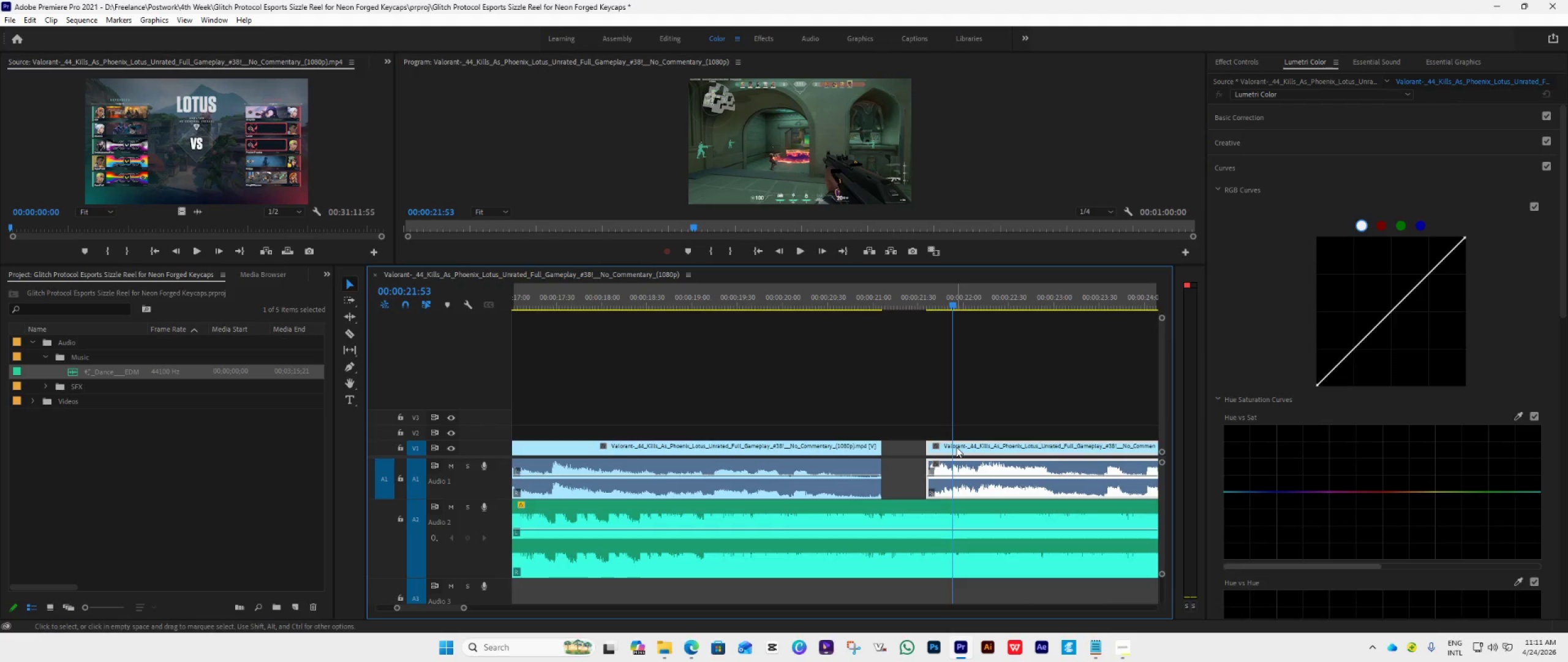 
left_click_drag(start_coordinate=[957, 447], to_coordinate=[918, 466])
 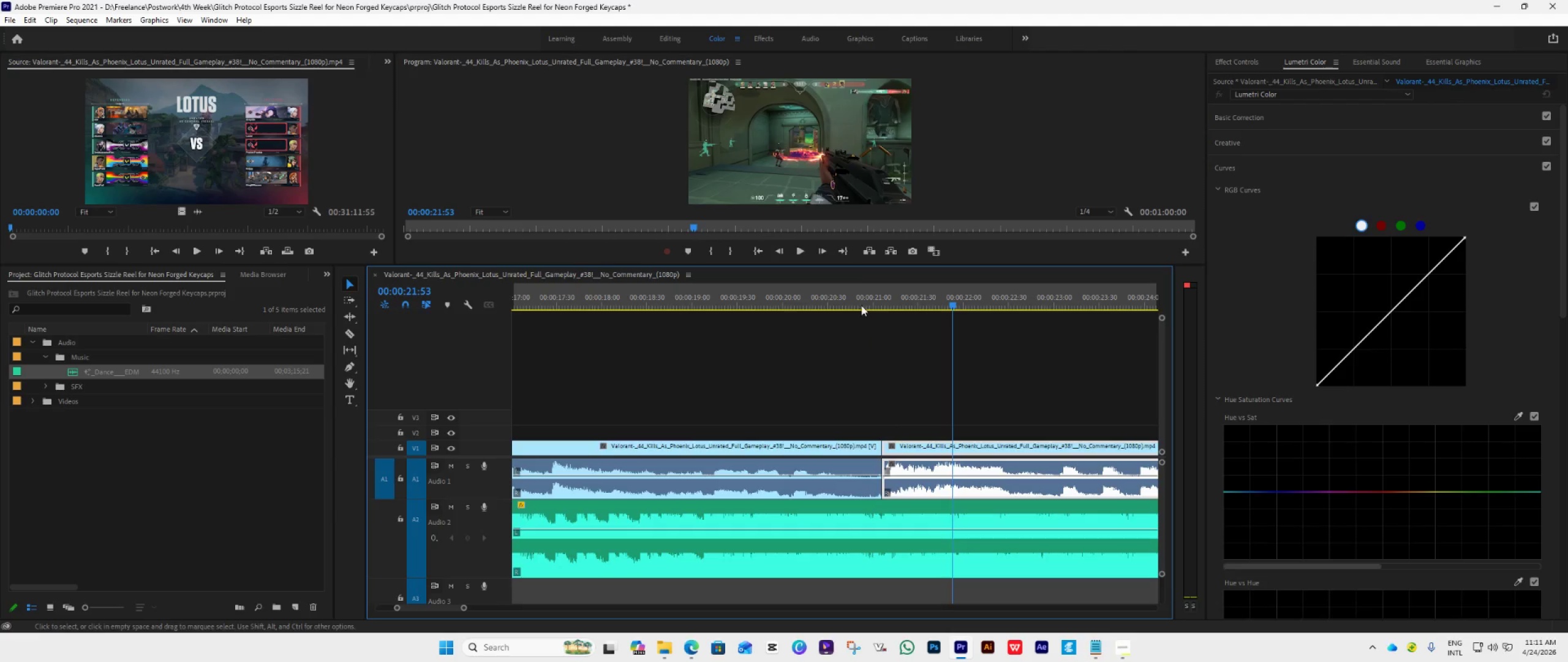 
left_click([860, 303])
 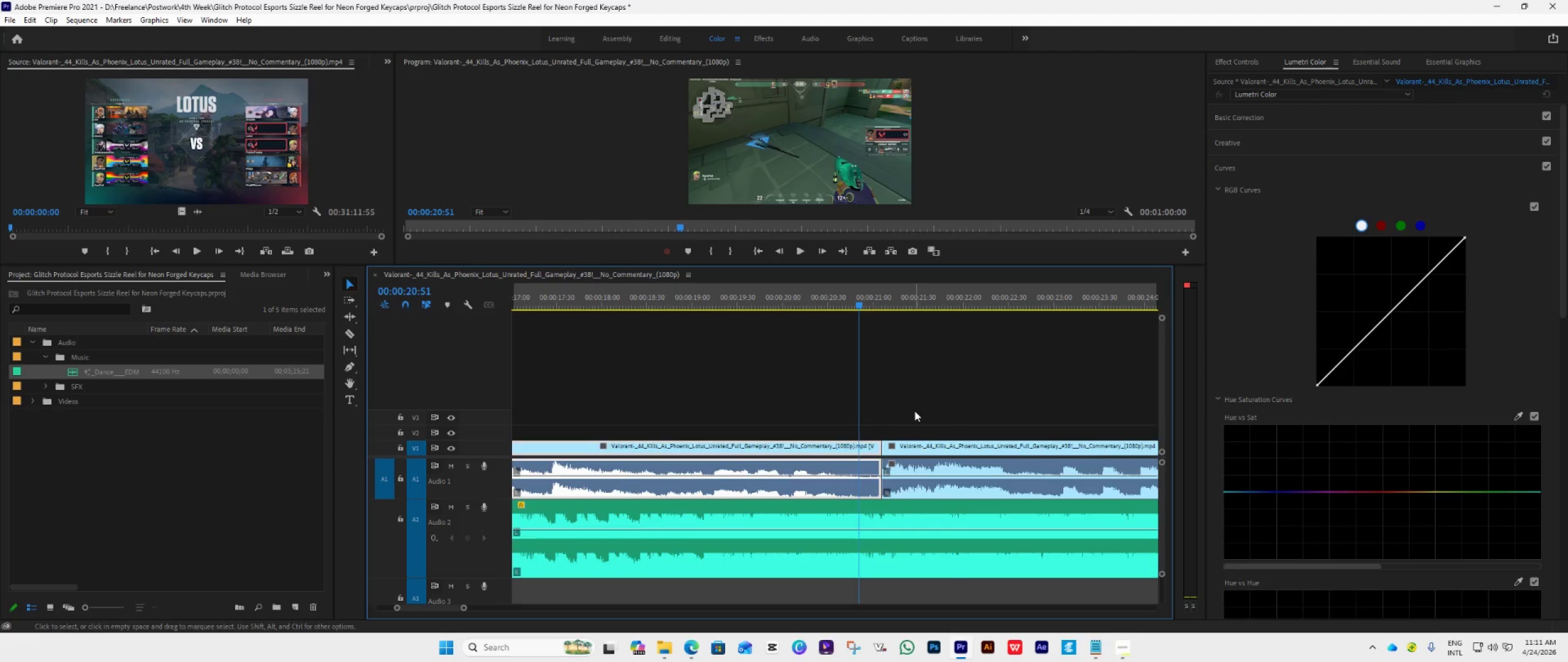 
key(Space)
 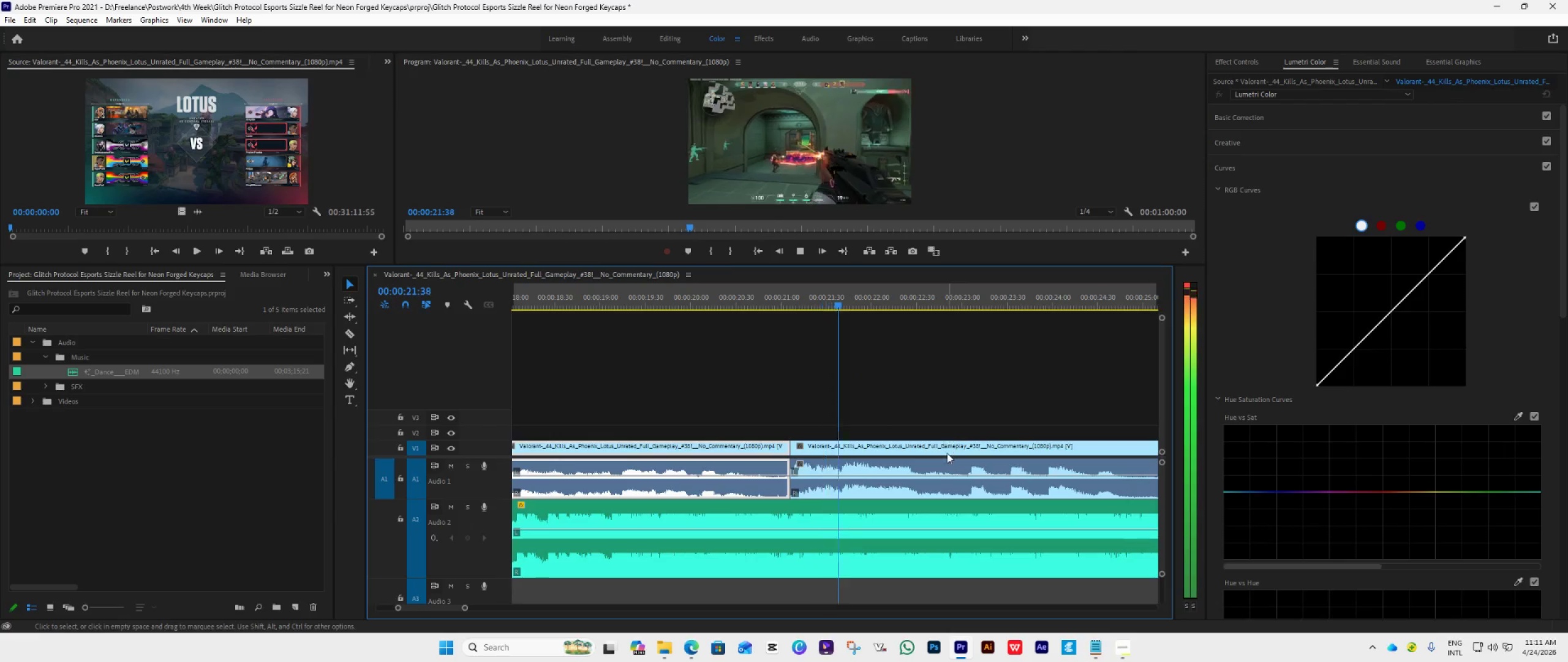 
scroll: coordinate [939, 501], scroll_direction: down, amount: 17.0
 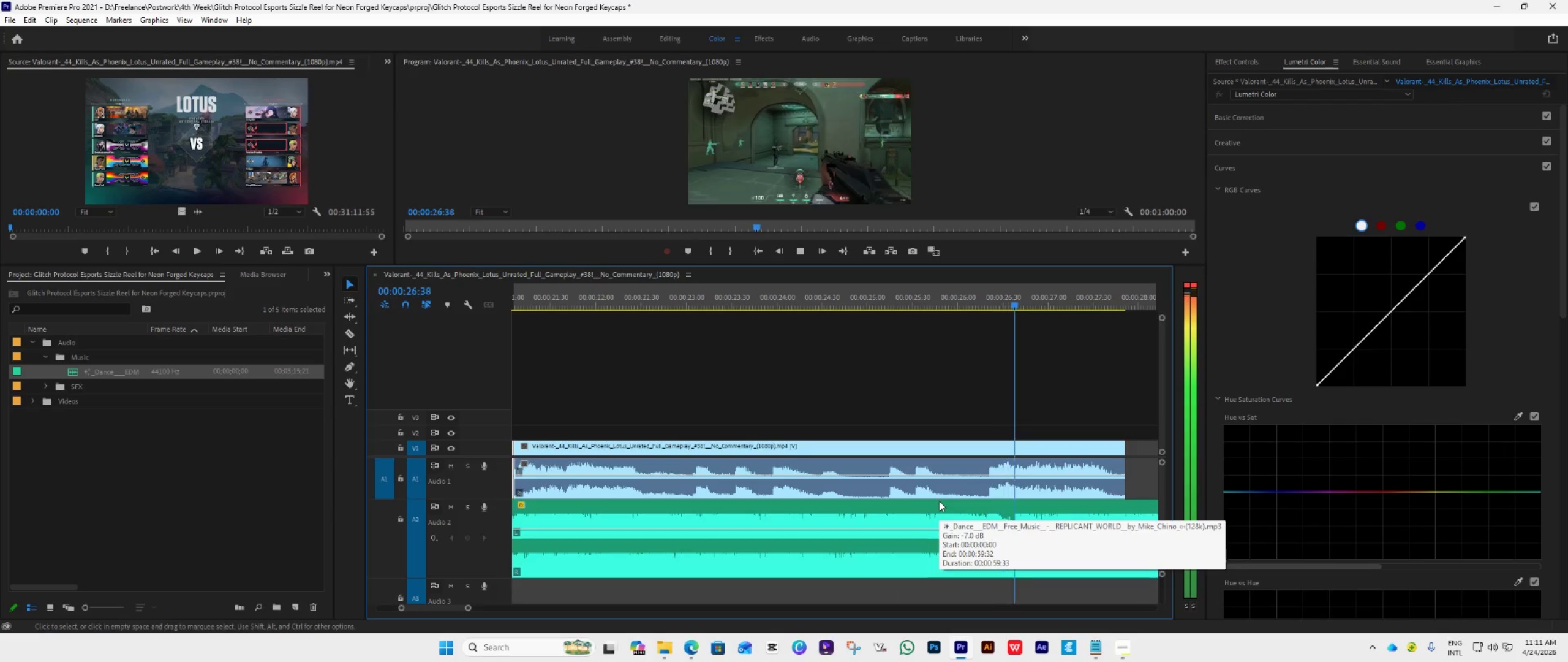 
key(Space)
 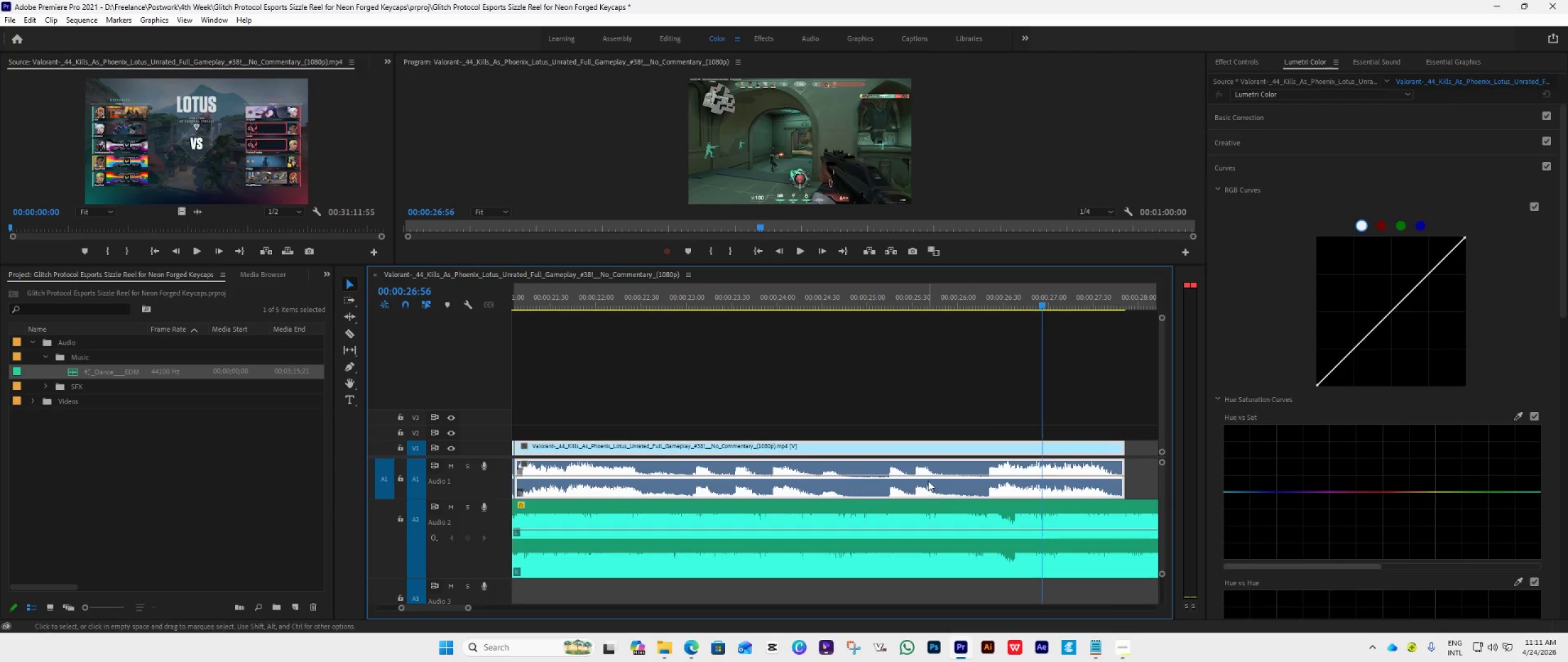 
left_click_drag(start_coordinate=[858, 477], to_coordinate=[887, 471])
 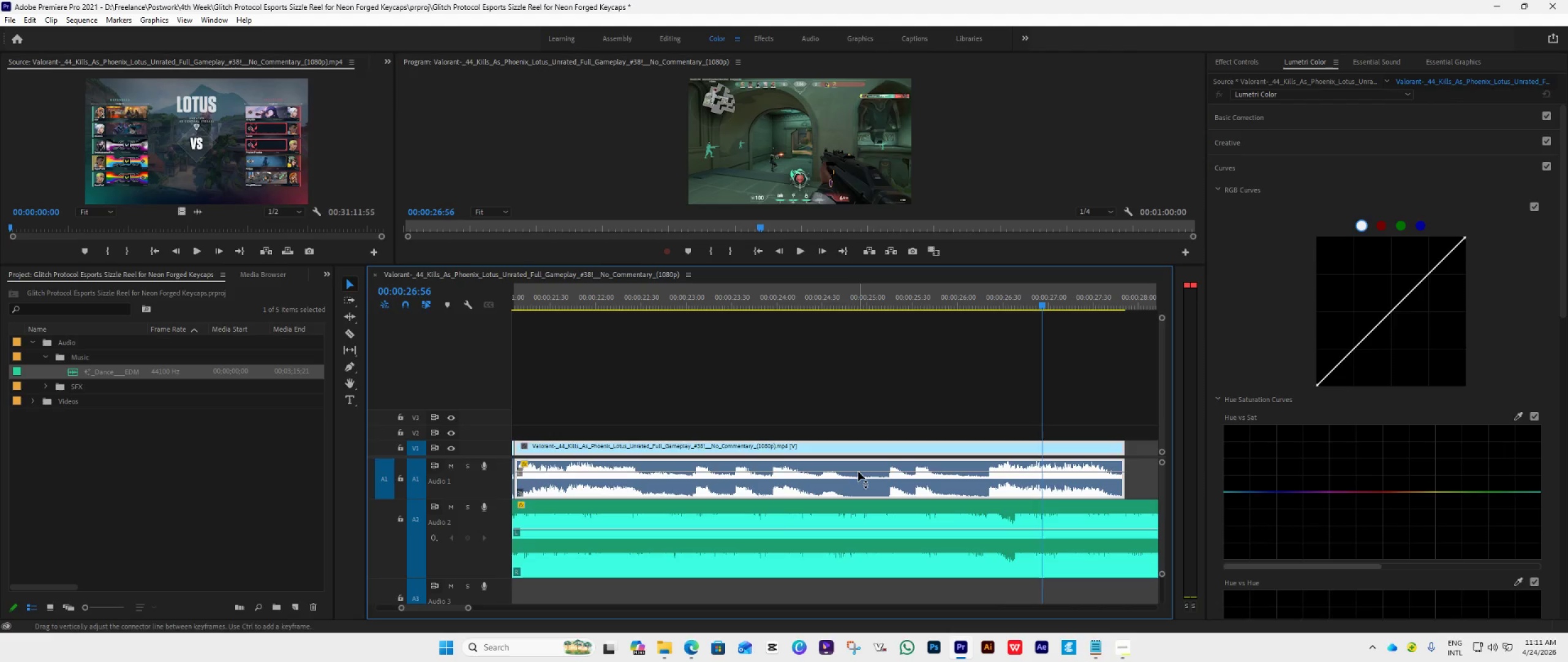 
key(Control+Z)
 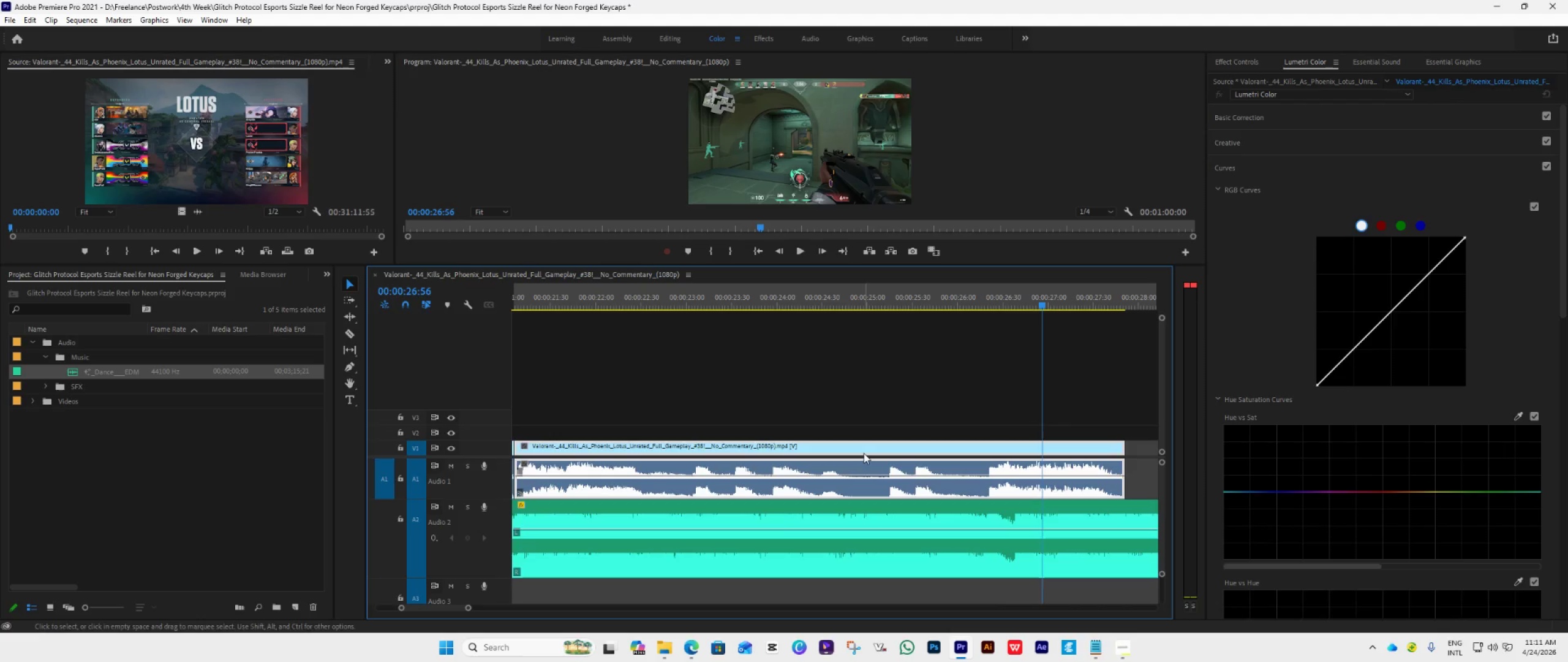 
left_click_drag(start_coordinate=[864, 453], to_coordinate=[880, 454])
 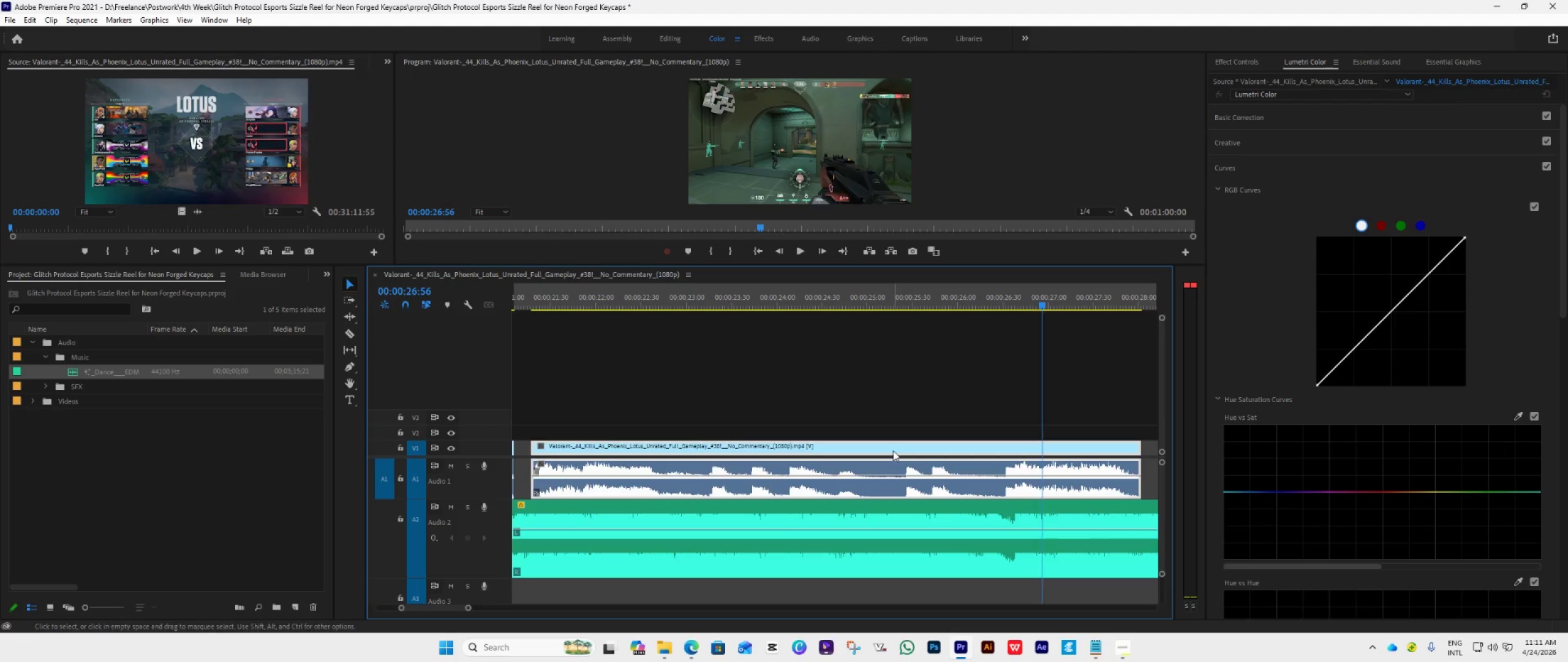 
left_click_drag(start_coordinate=[893, 451], to_coordinate=[905, 456])
 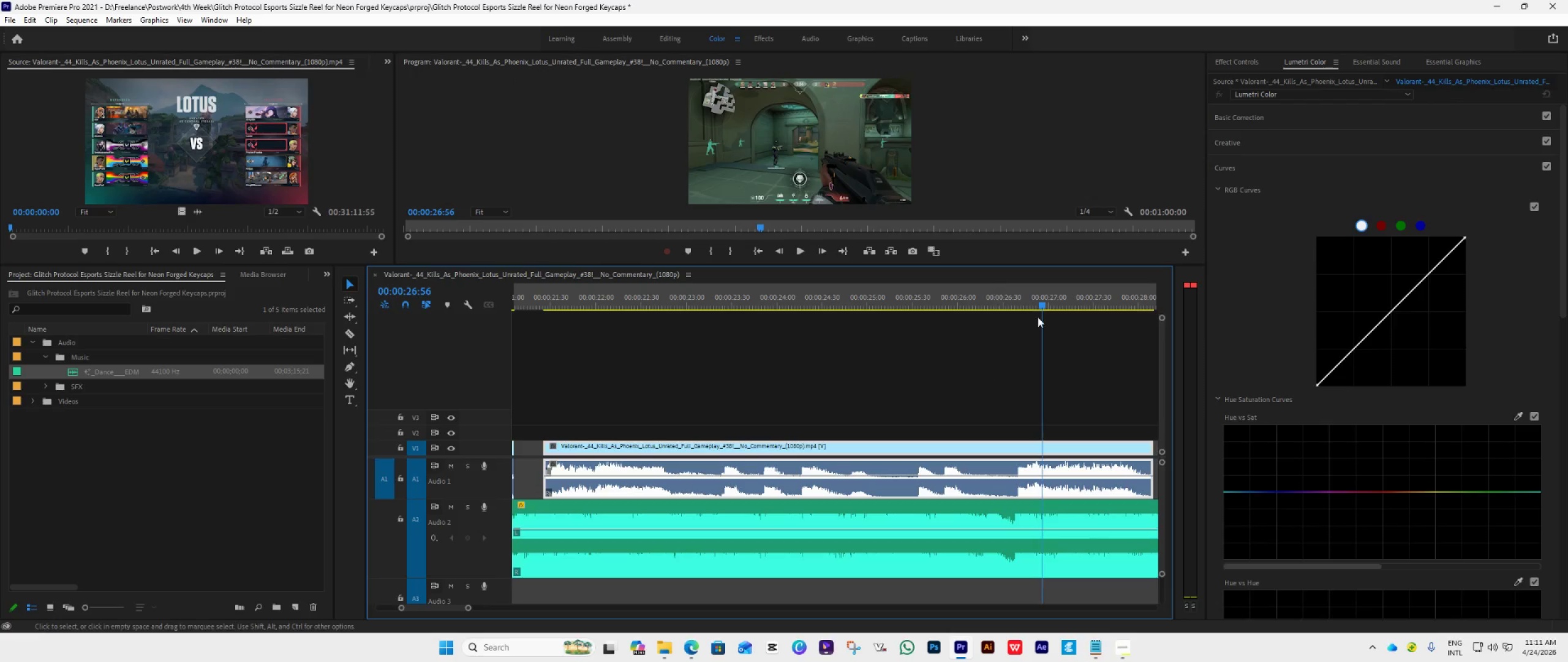 
left_click_drag(start_coordinate=[1044, 306], to_coordinate=[1005, 329])
 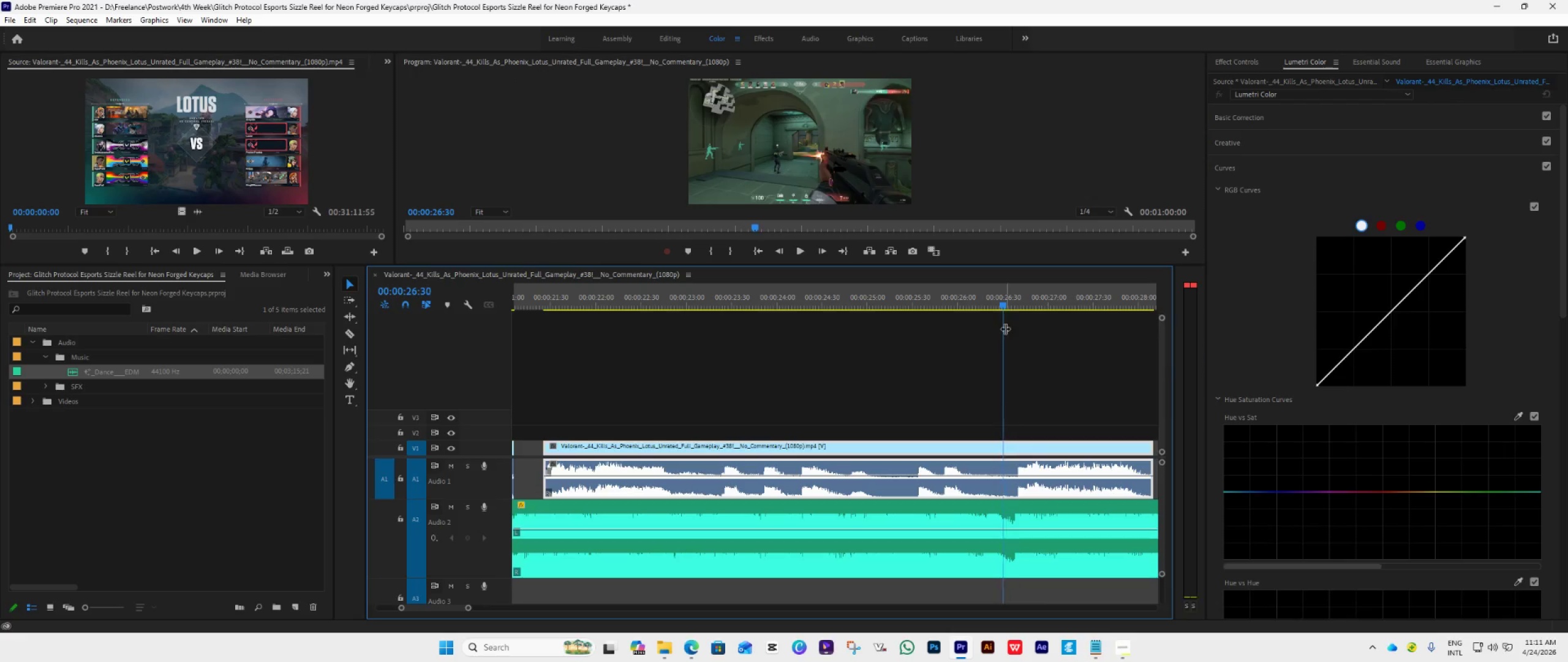 
key(Space)
 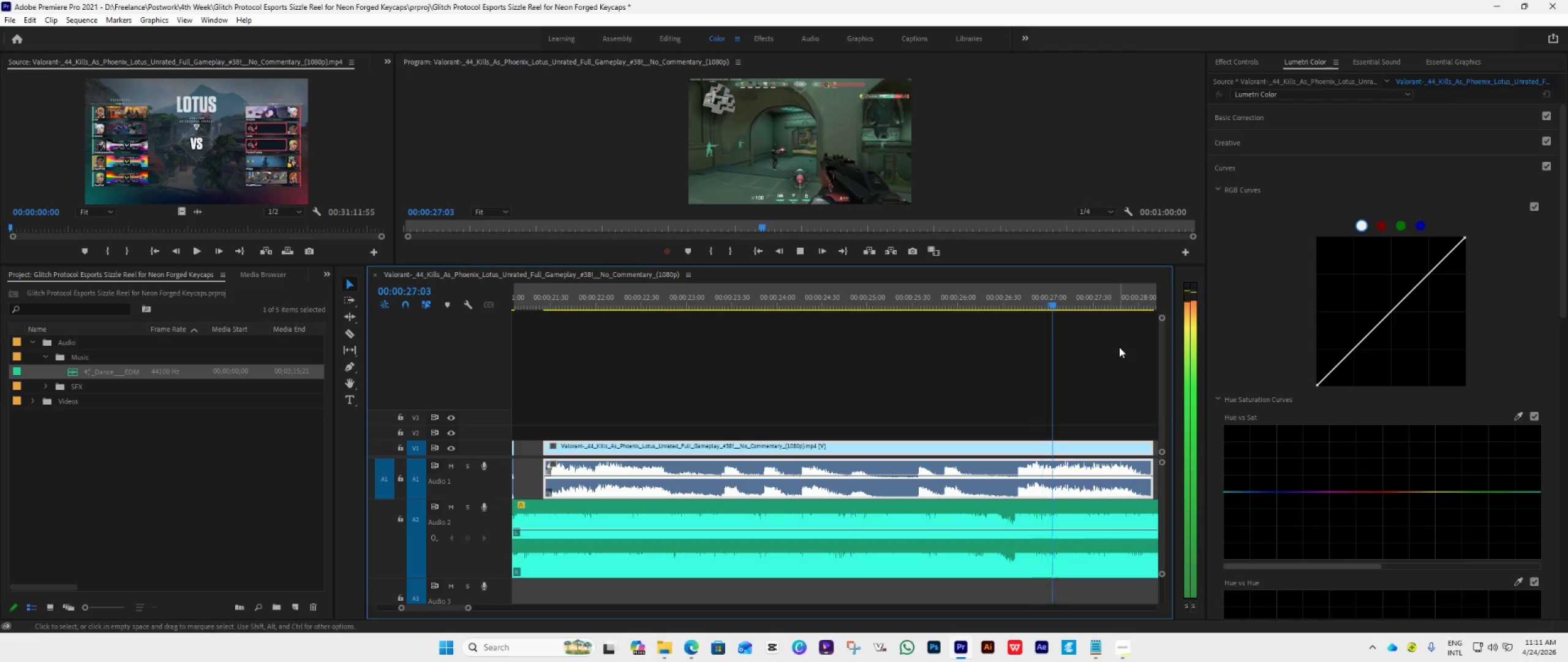 
key(Space)
 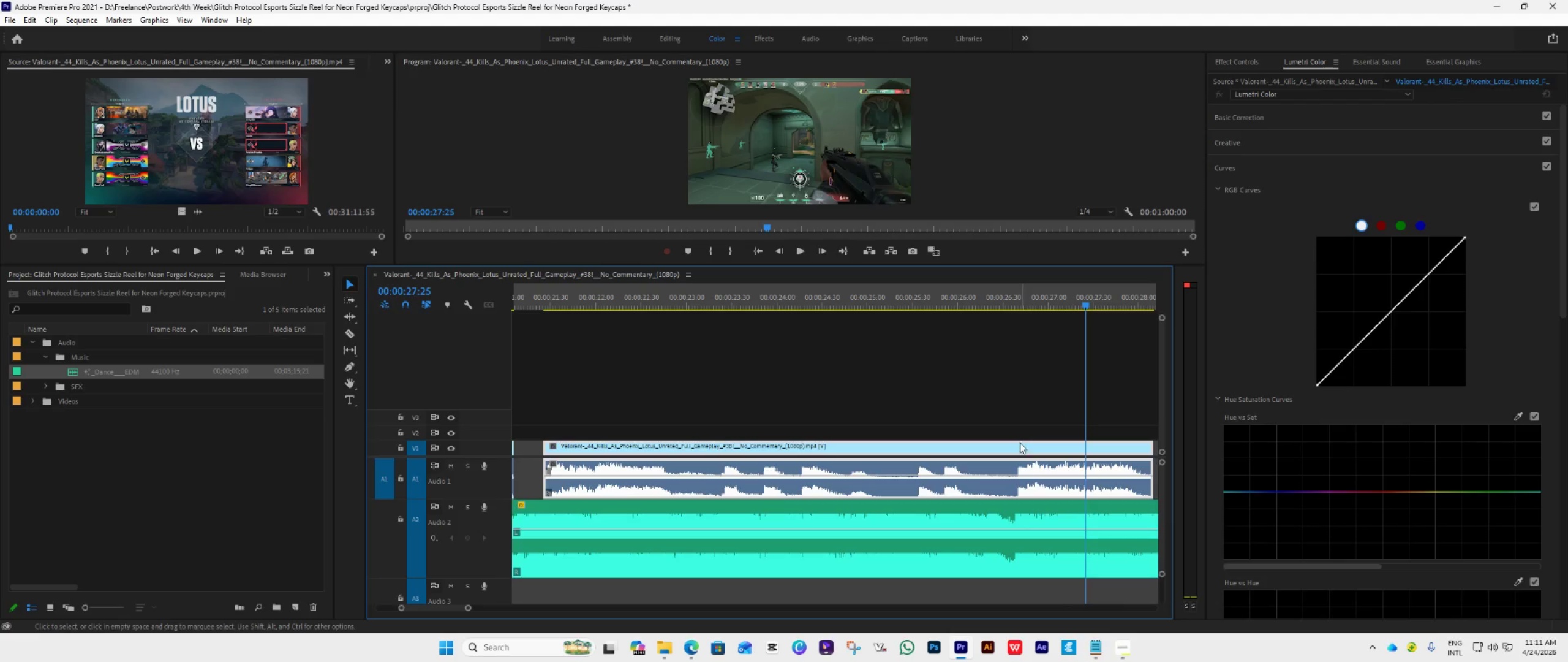 
left_click_drag(start_coordinate=[1019, 446], to_coordinate=[1011, 449])
 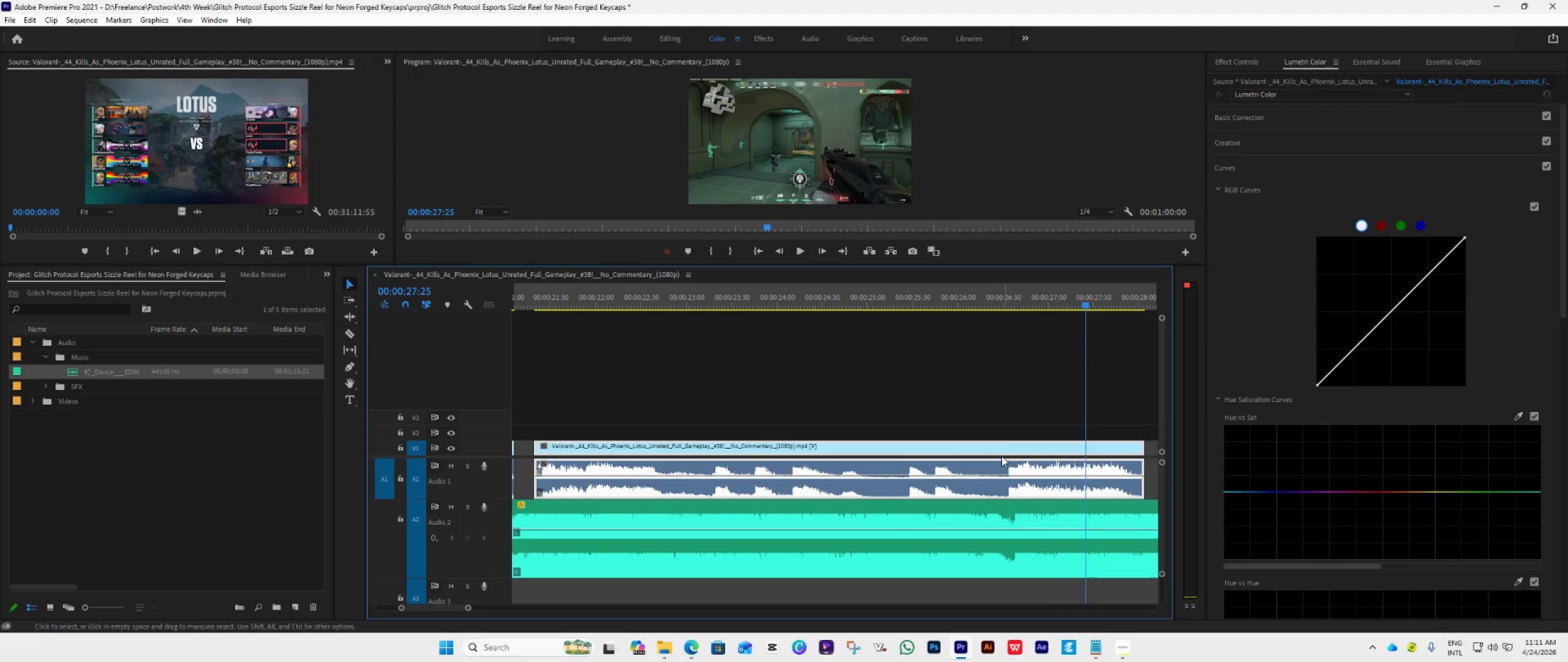 
left_click_drag(start_coordinate=[999, 446], to_coordinate=[1006, 446])
 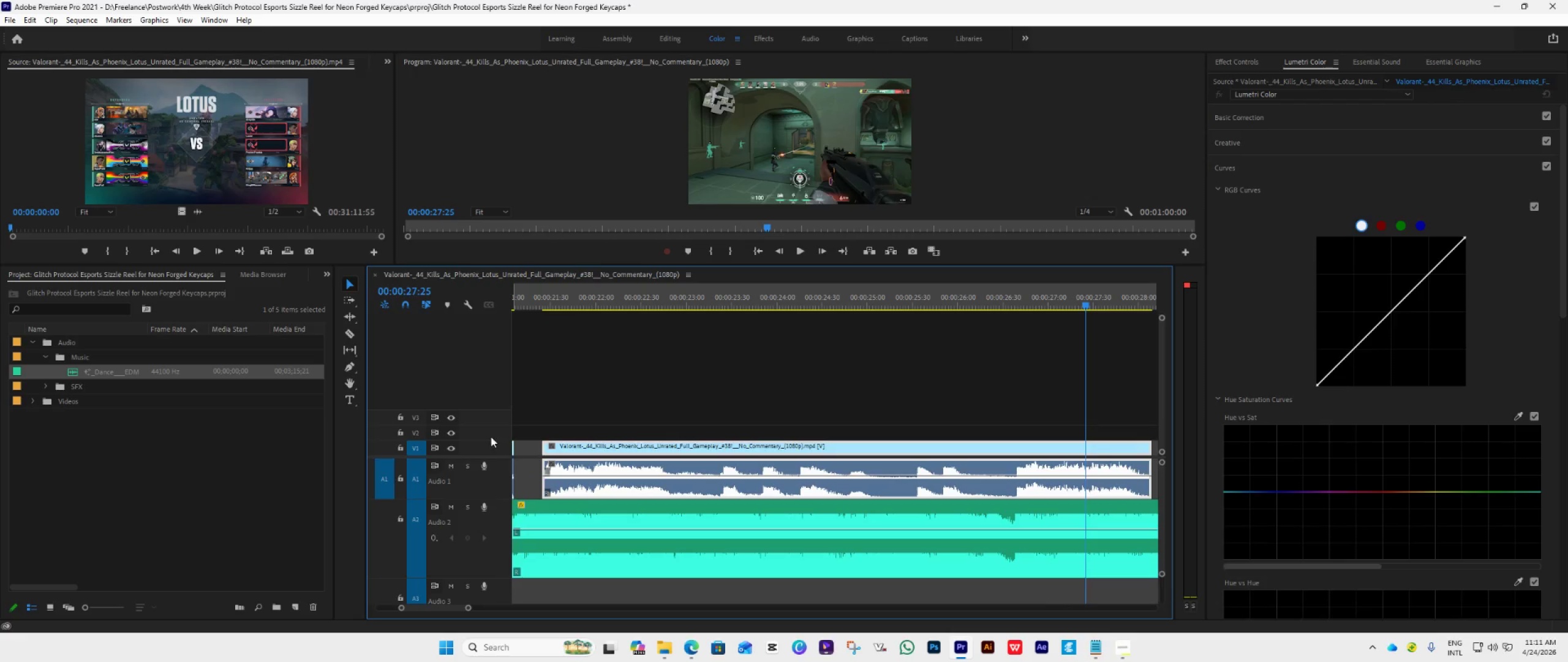 
left_click_drag(start_coordinate=[543, 451], to_coordinate=[507, 474])
 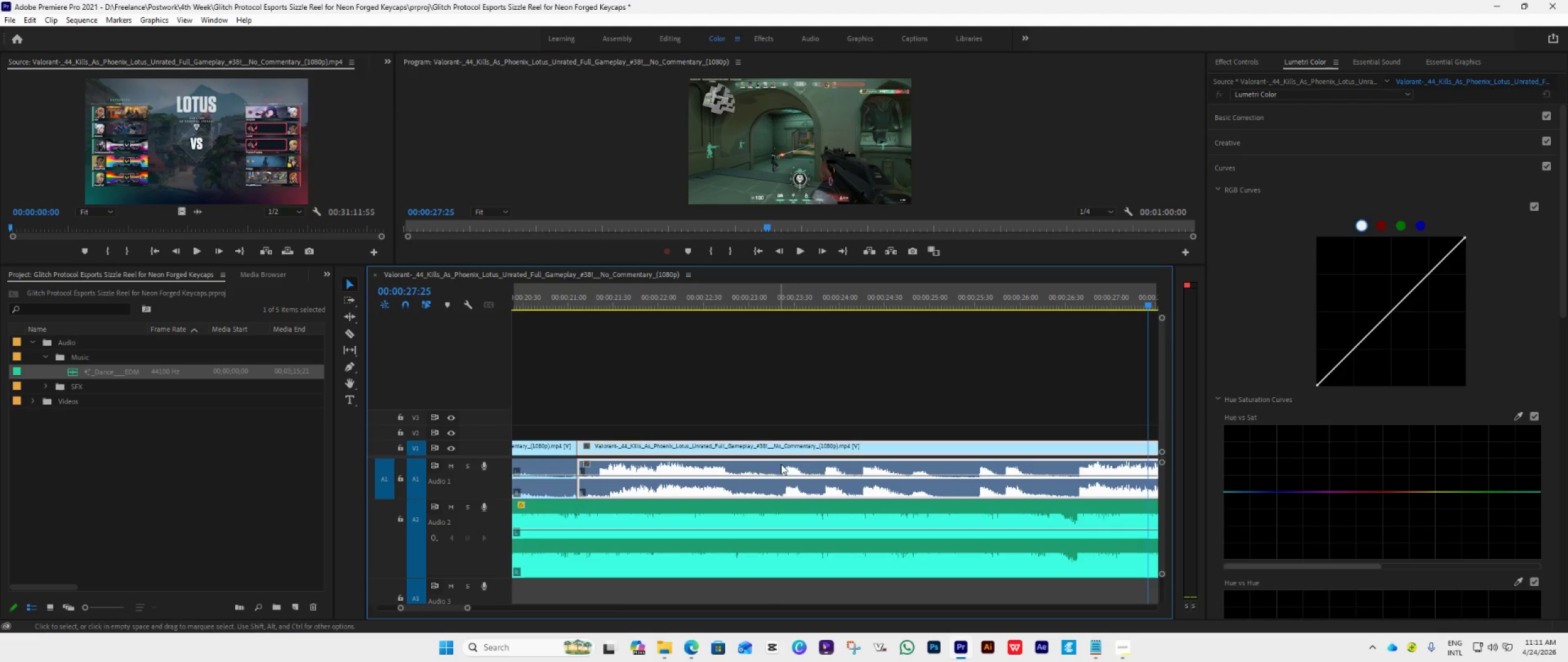 
hold_key(key=AltLeft, duration=0.45)
scroll: coordinate [793, 458], scroll_direction: down, amount: 11.0
 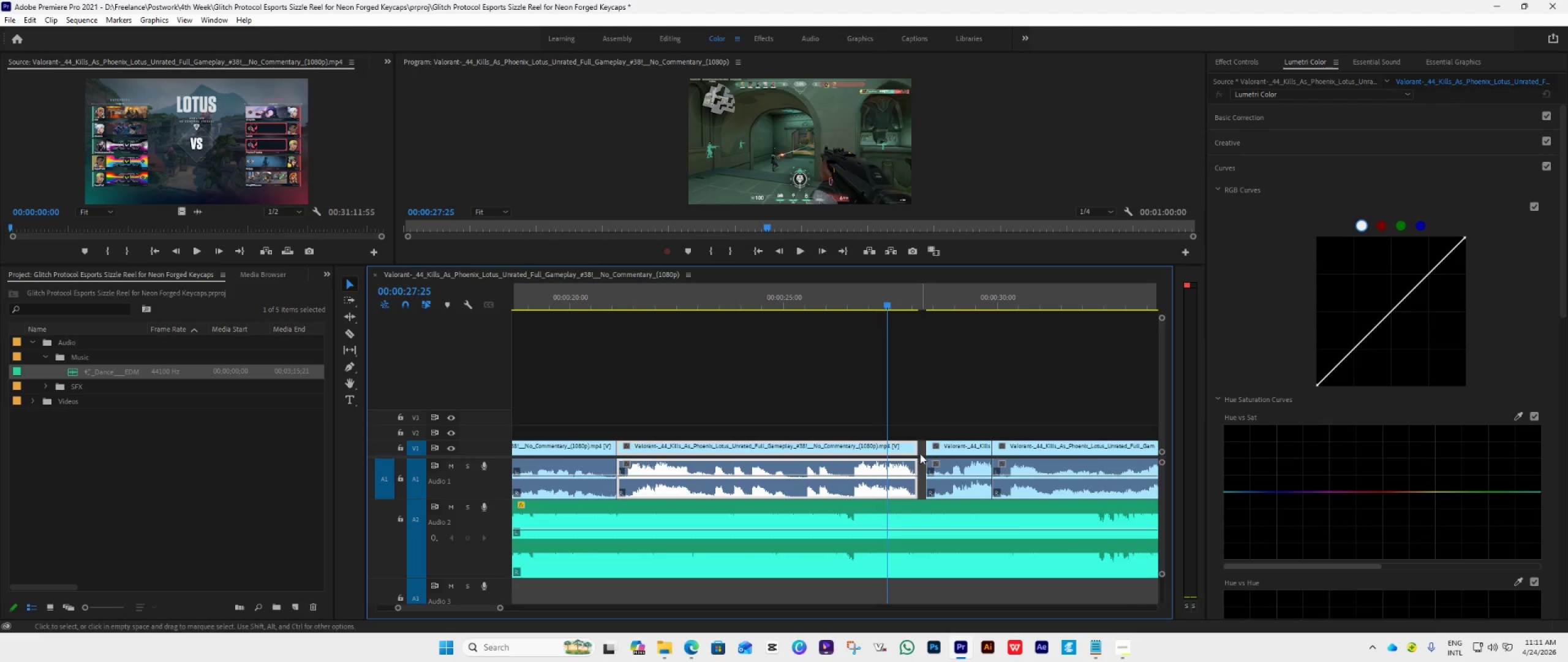 
left_click_drag(start_coordinate=[919, 454], to_coordinate=[935, 463])
 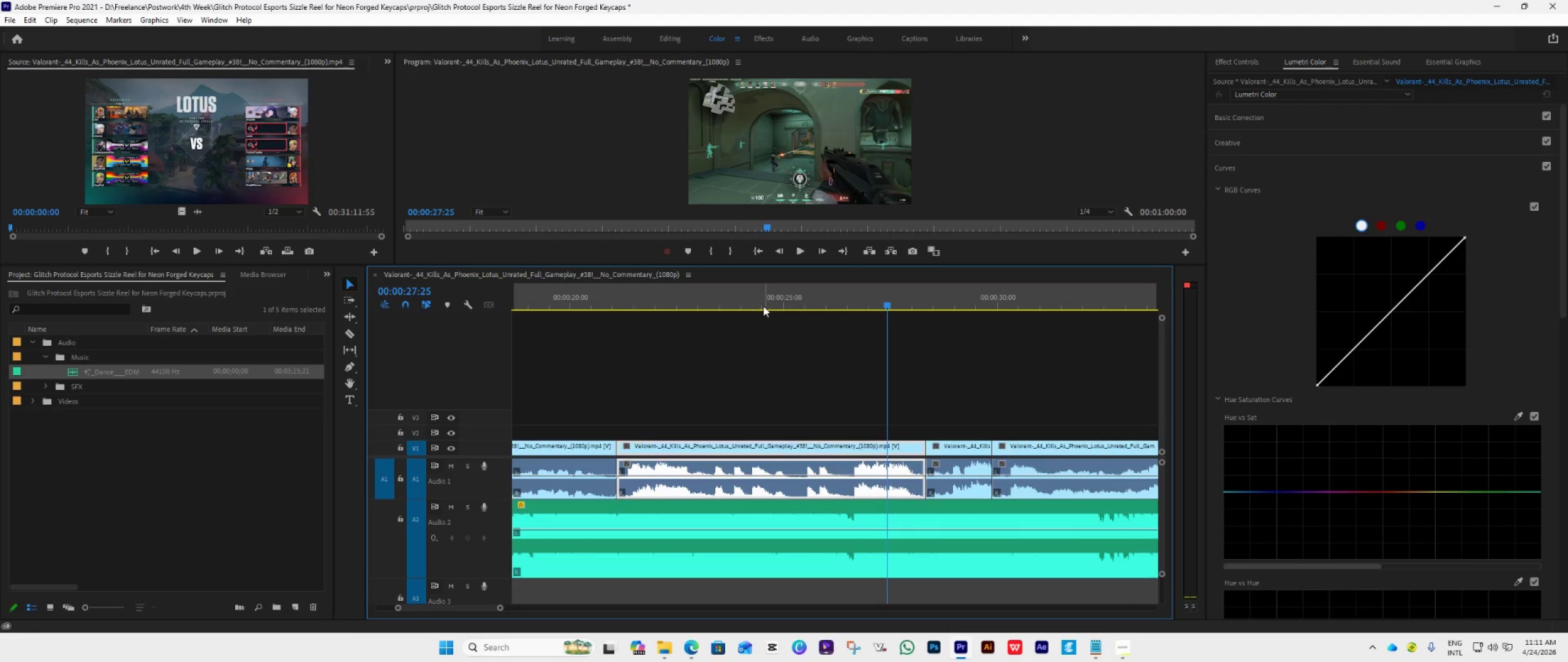 
left_click([745, 300])
 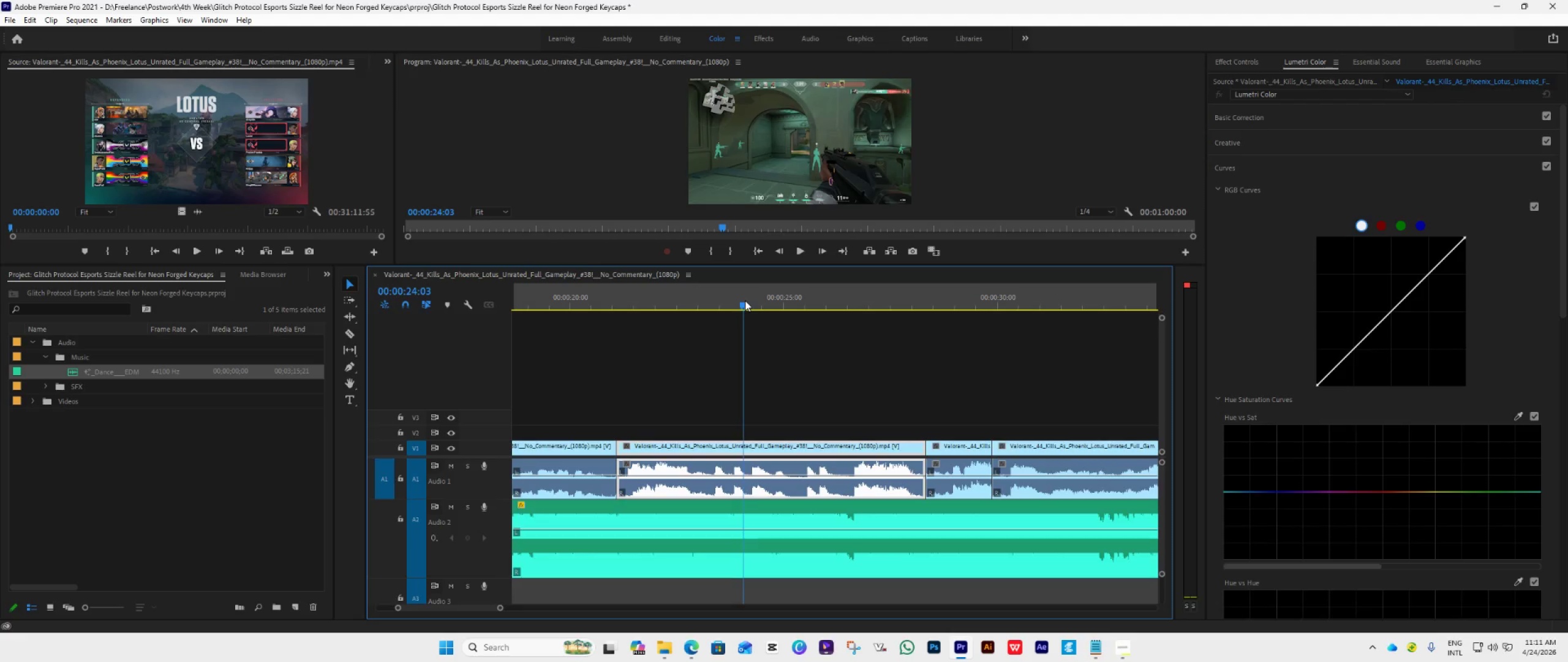 
key(Space)
 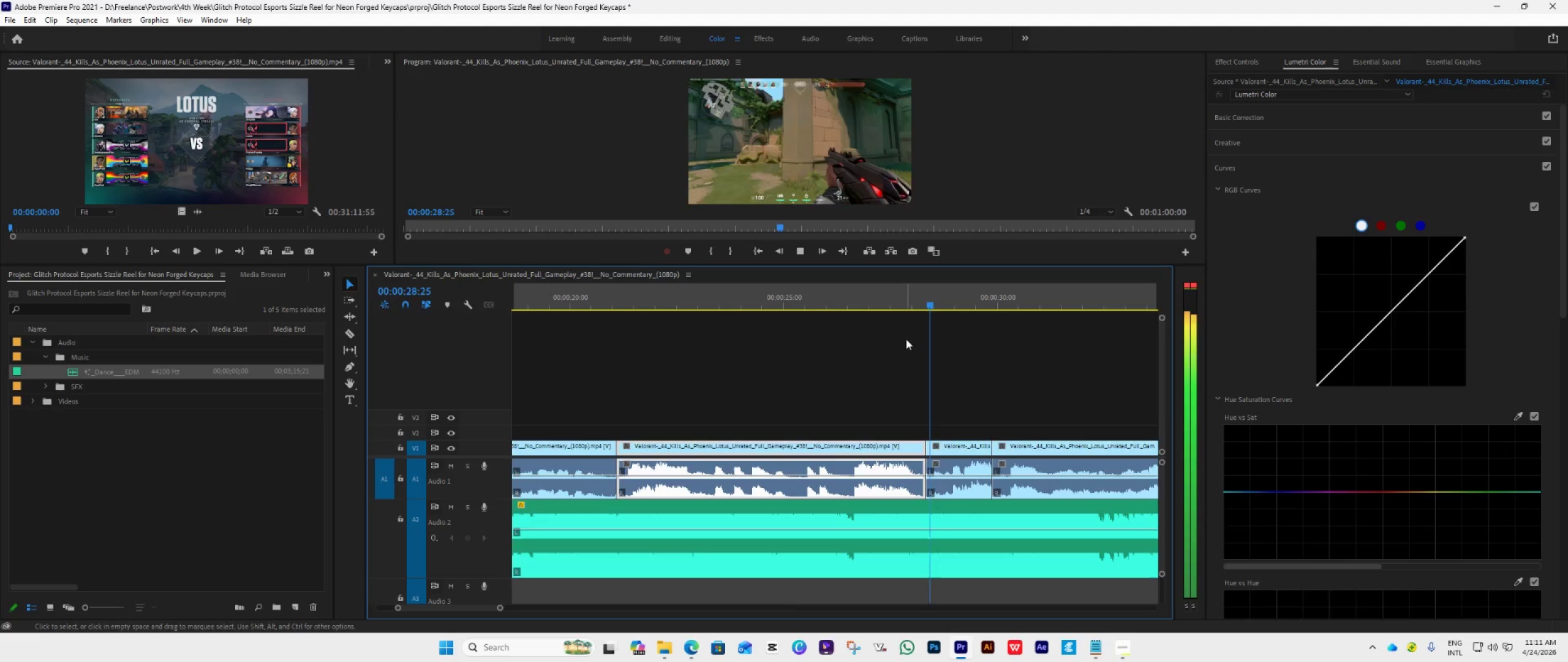 
wait(5.89)
 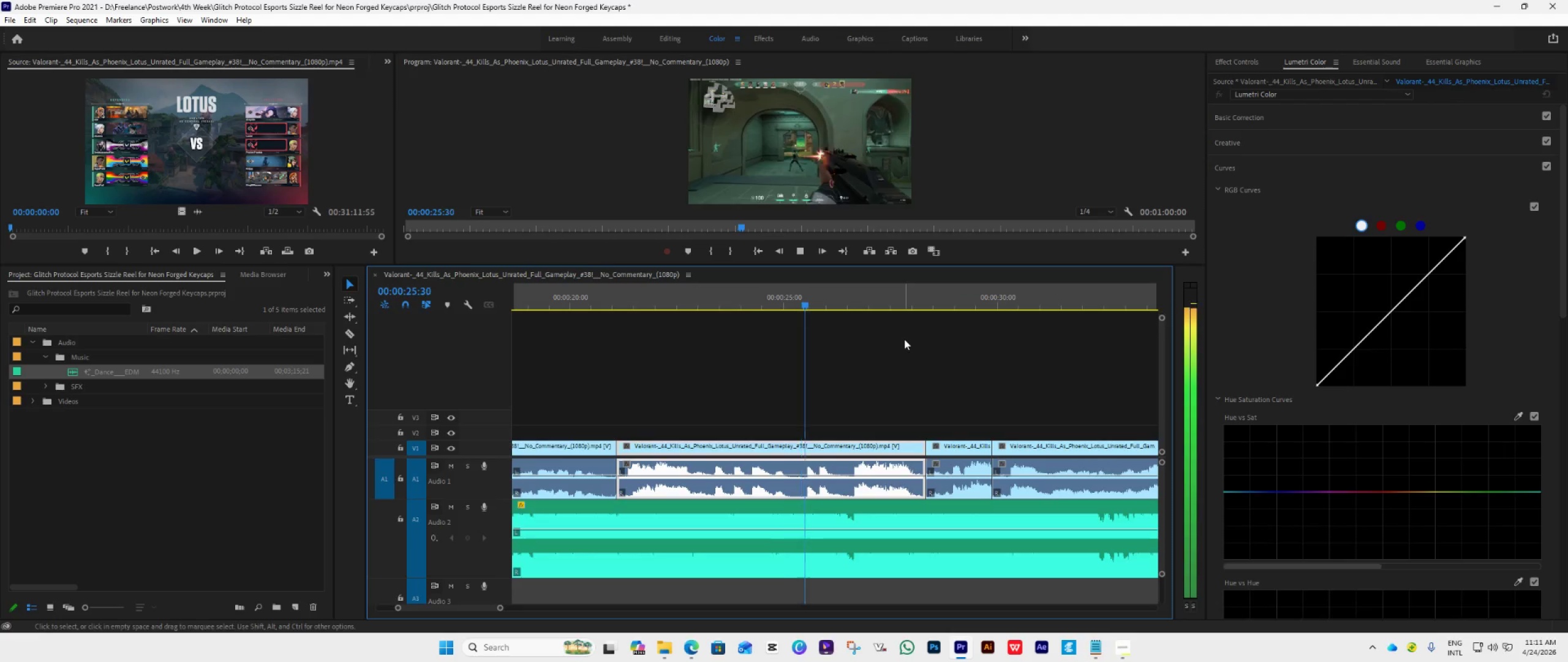 
key(Space)
 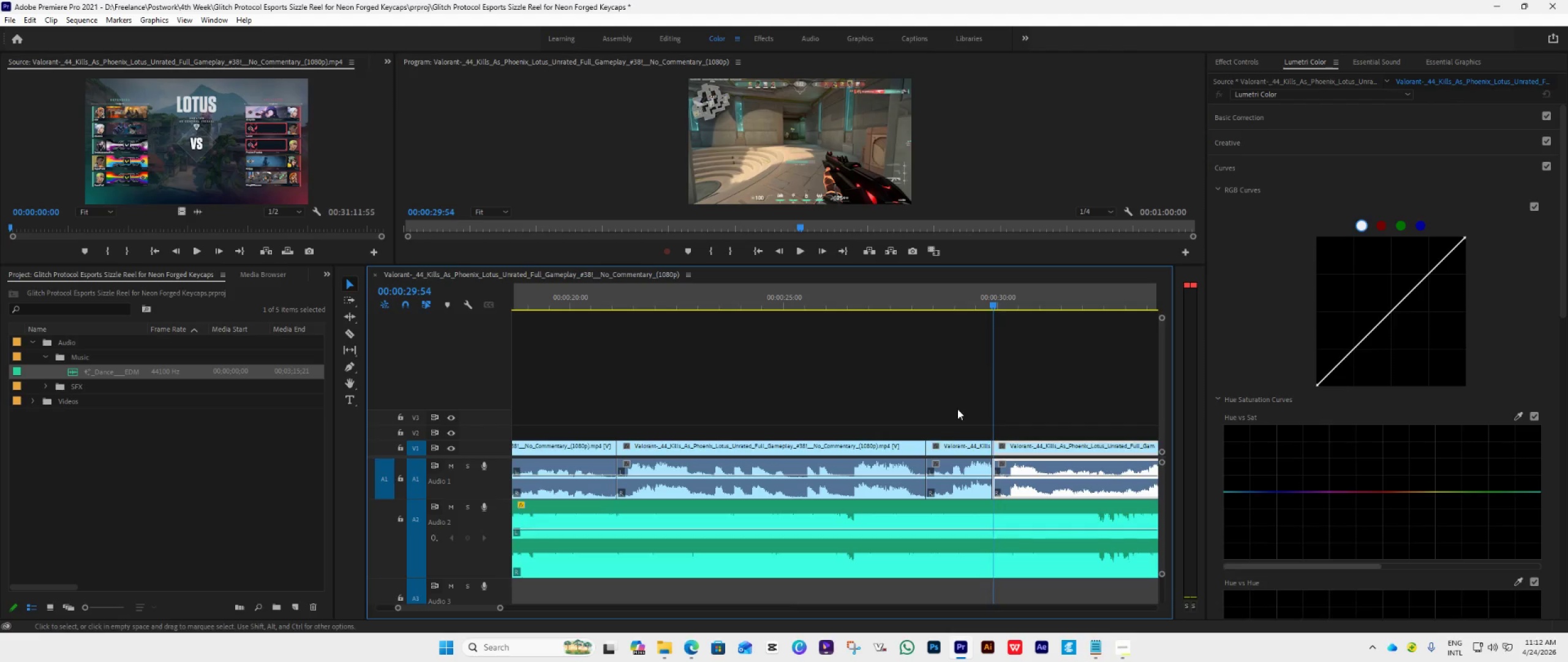 
scroll: coordinate [975, 428], scroll_direction: down, amount: 5.0
 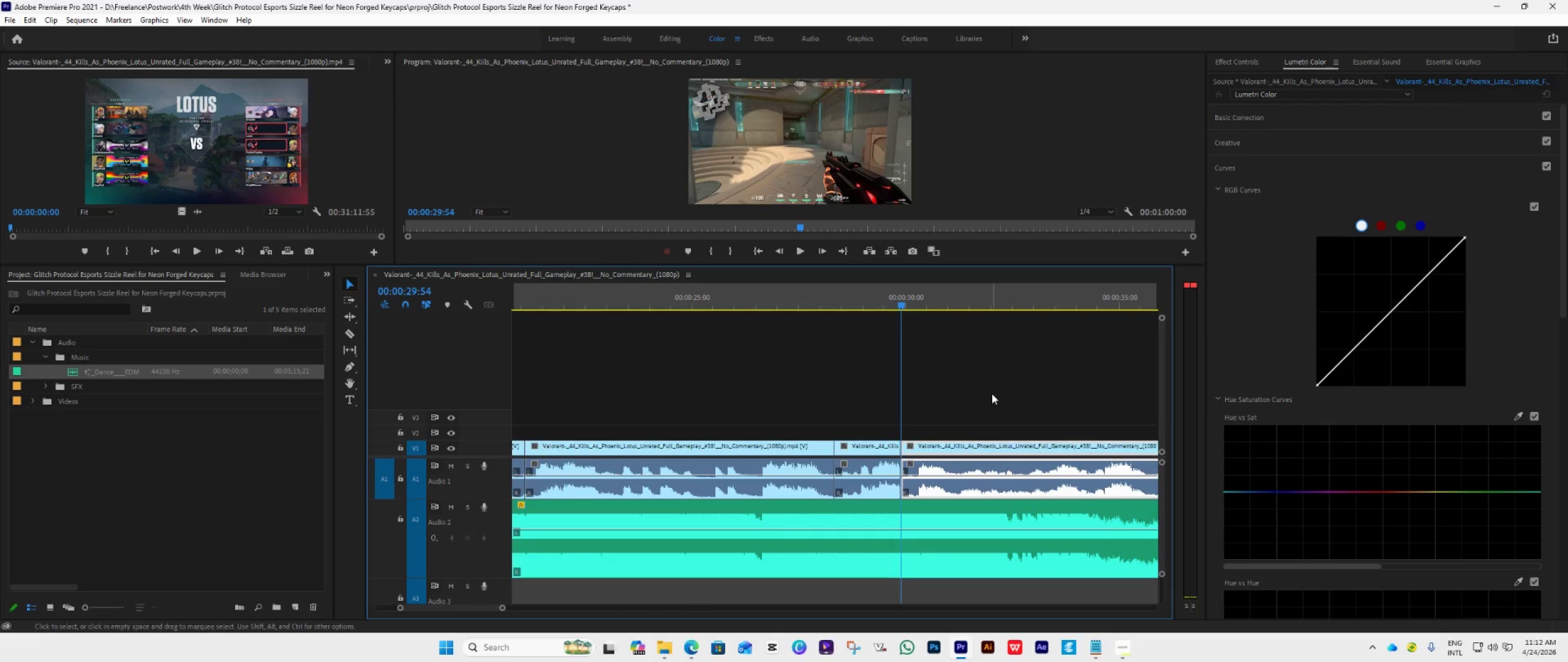 
hold_key(key=AltLeft, duration=0.55)
scroll: coordinate [966, 489], scroll_direction: up, amount: 22.0
 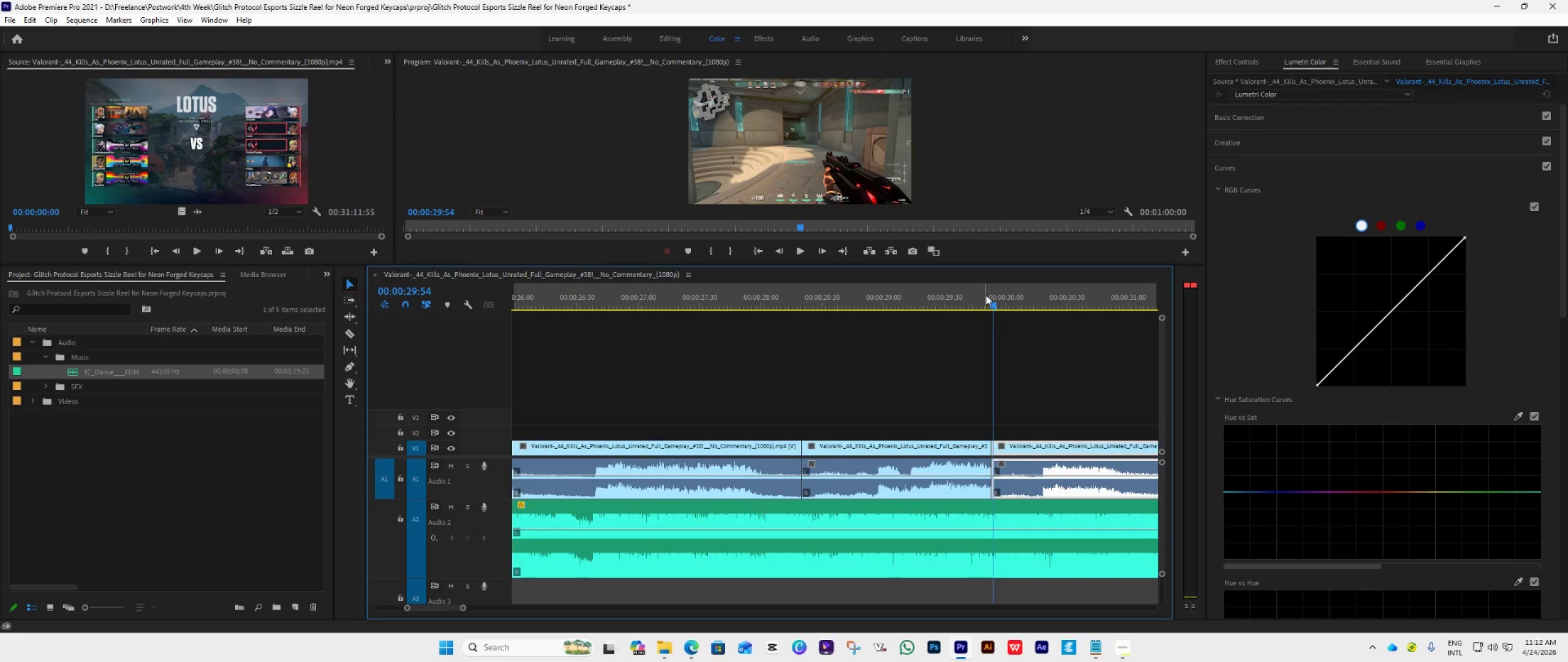 
left_click_drag(start_coordinate=[989, 300], to_coordinate=[845, 374])
 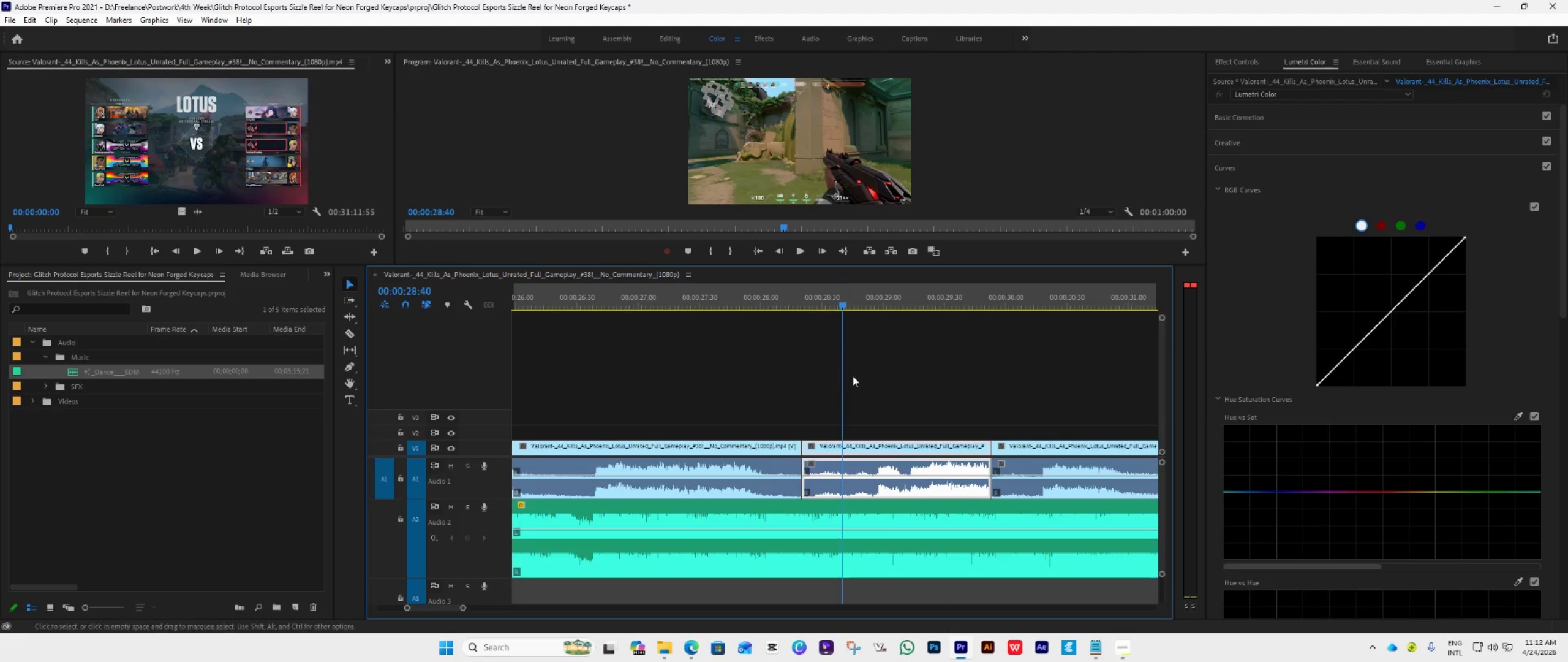 
key(Space)
 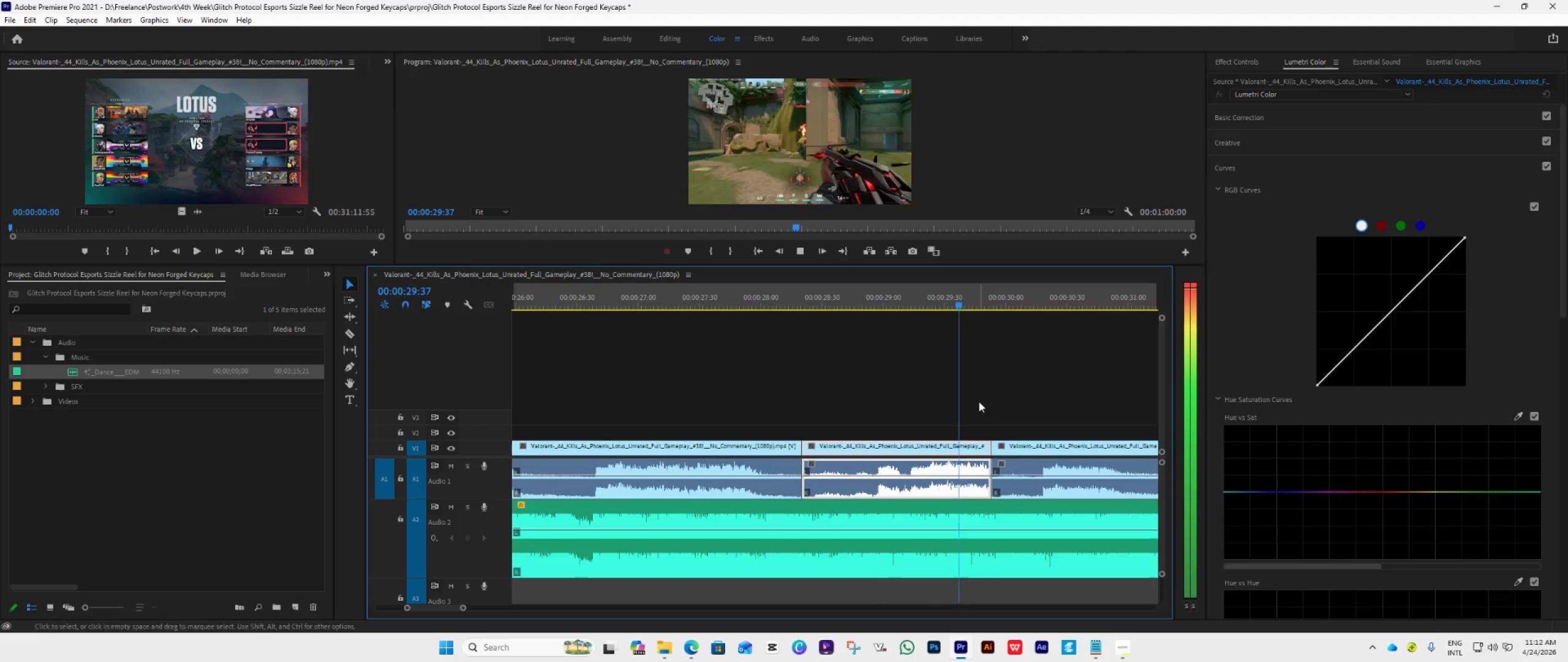 
key(Space)
 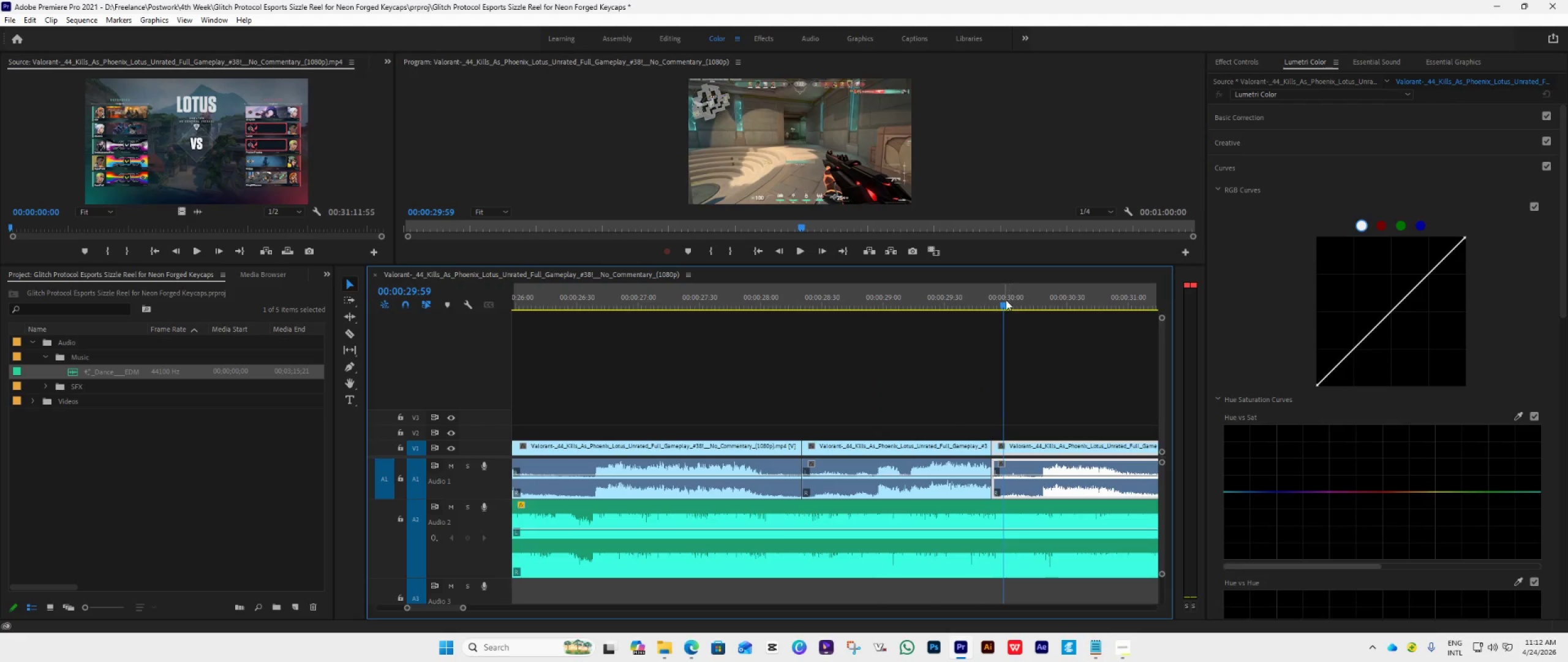 
left_click_drag(start_coordinate=[1004, 302], to_coordinate=[888, 389])
 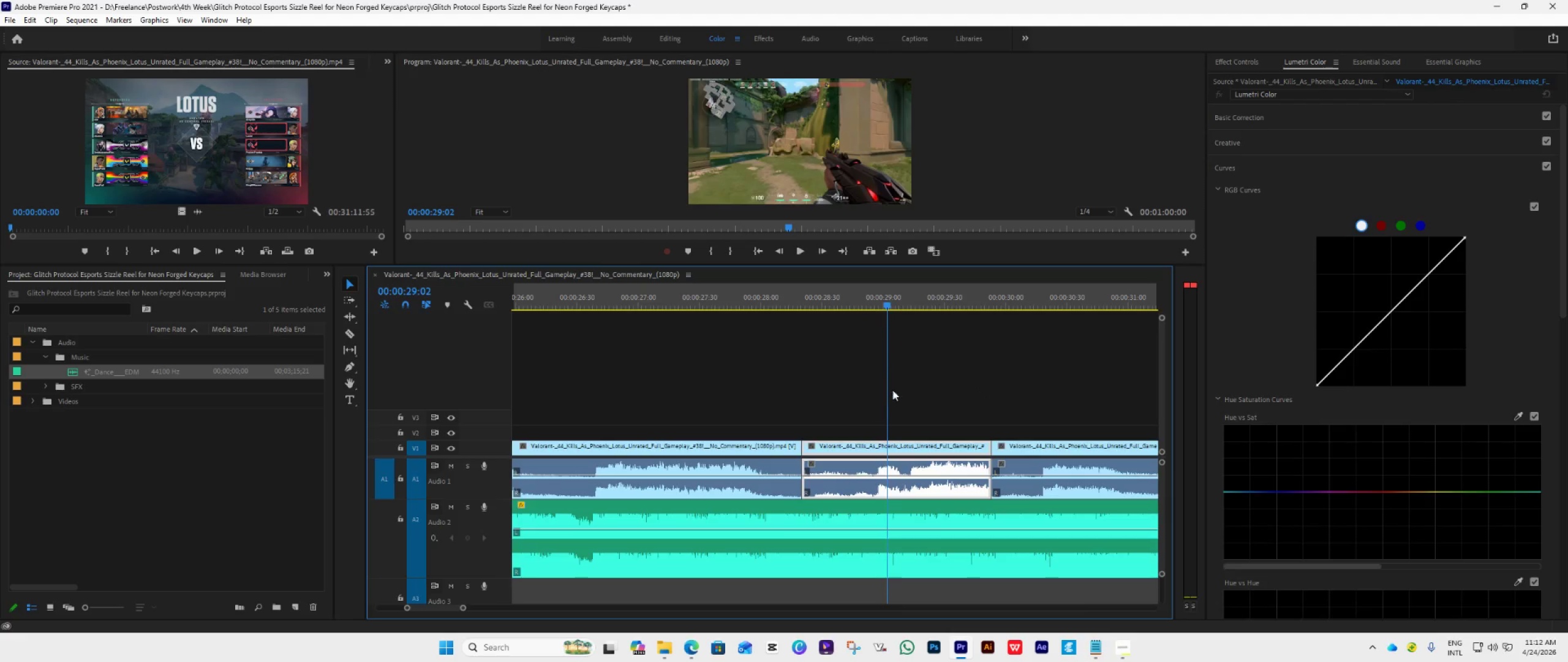 
key(Space)
 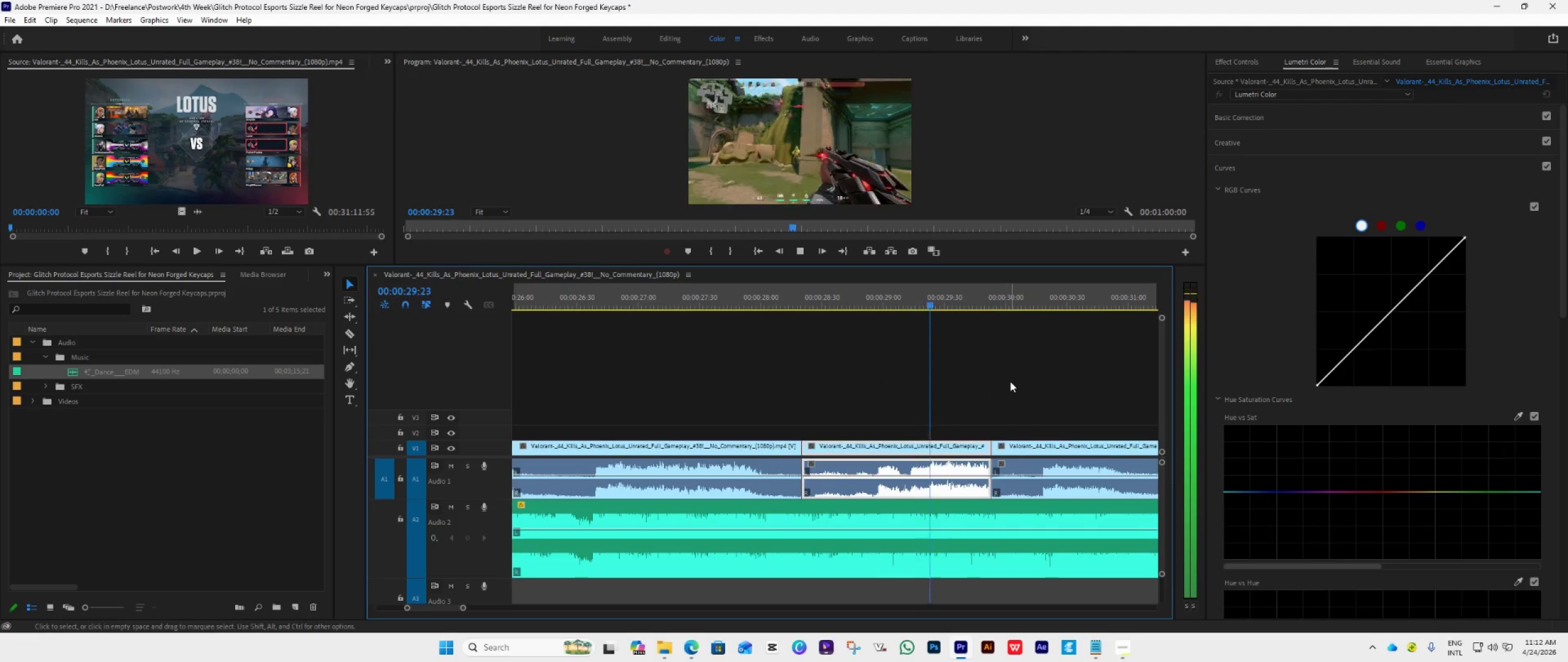 
key(Space)
 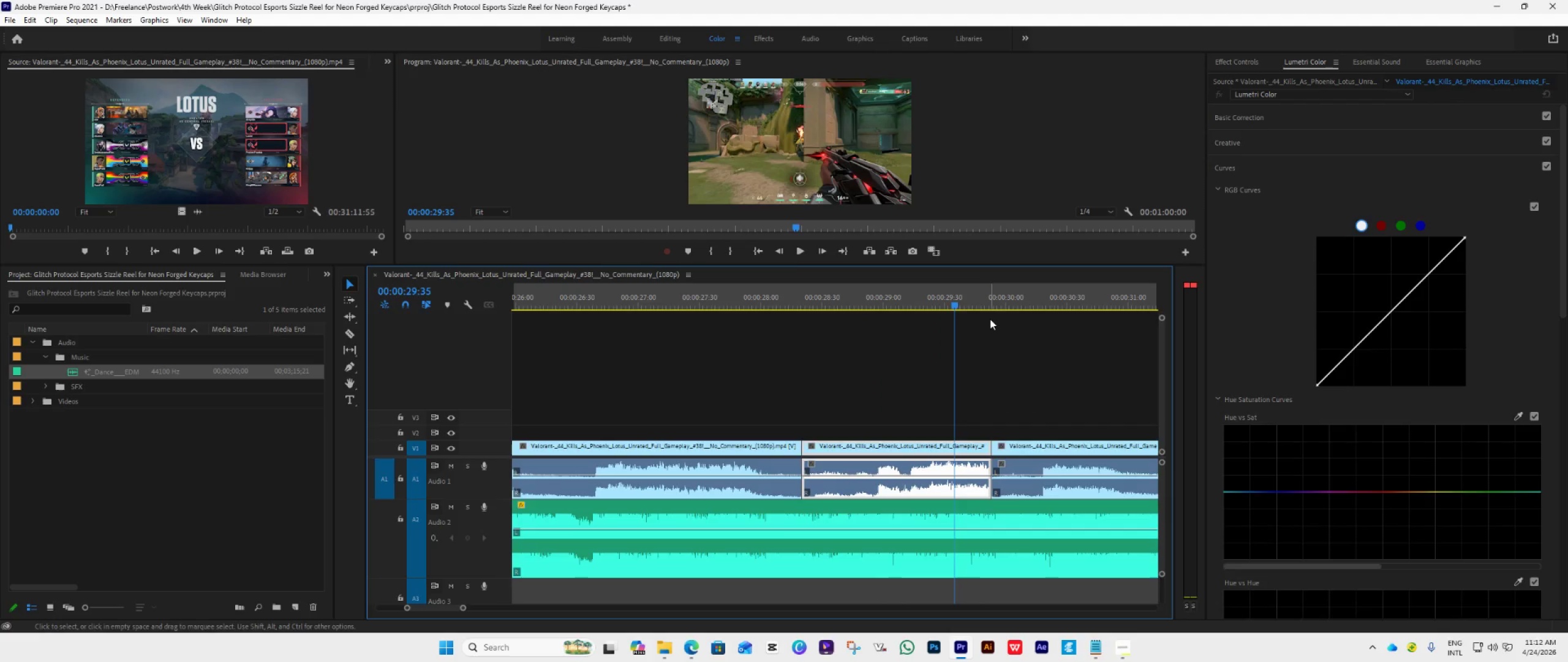 
key(Space)
 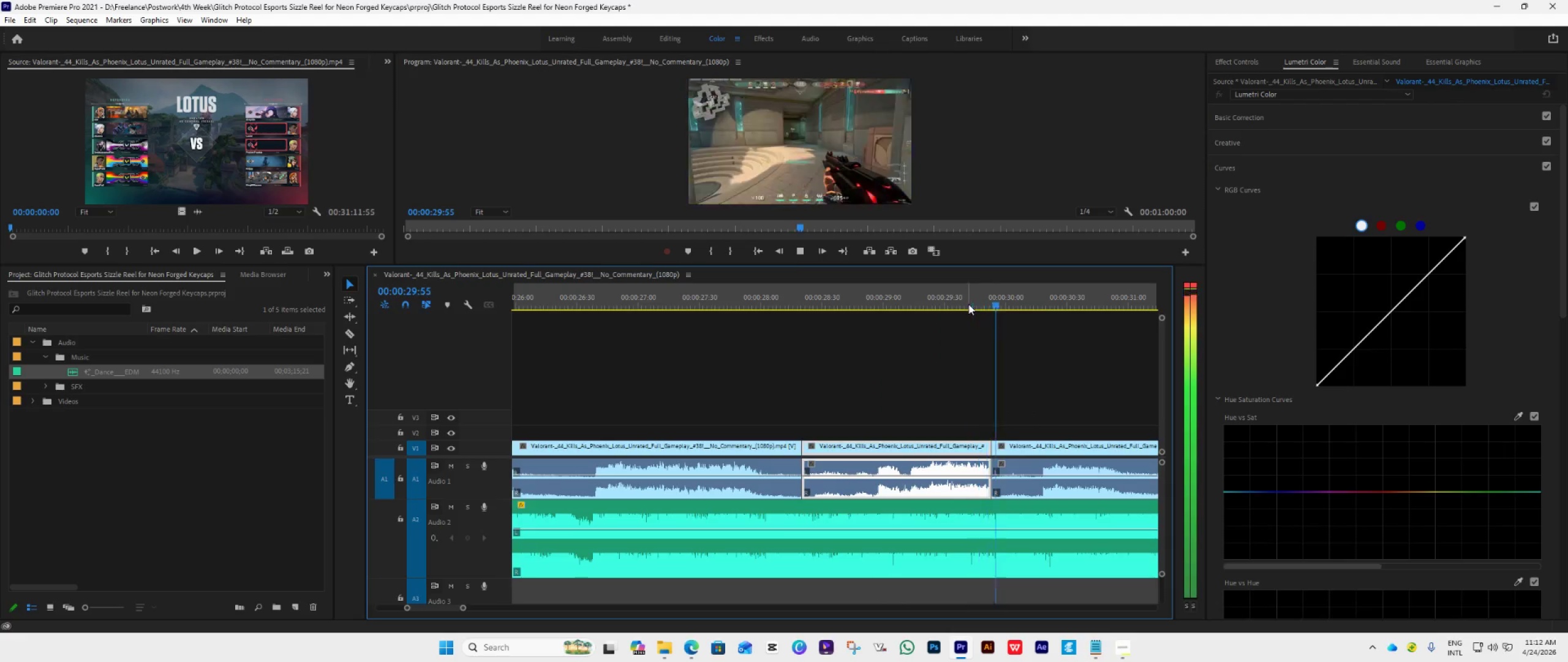 
key(Space)
 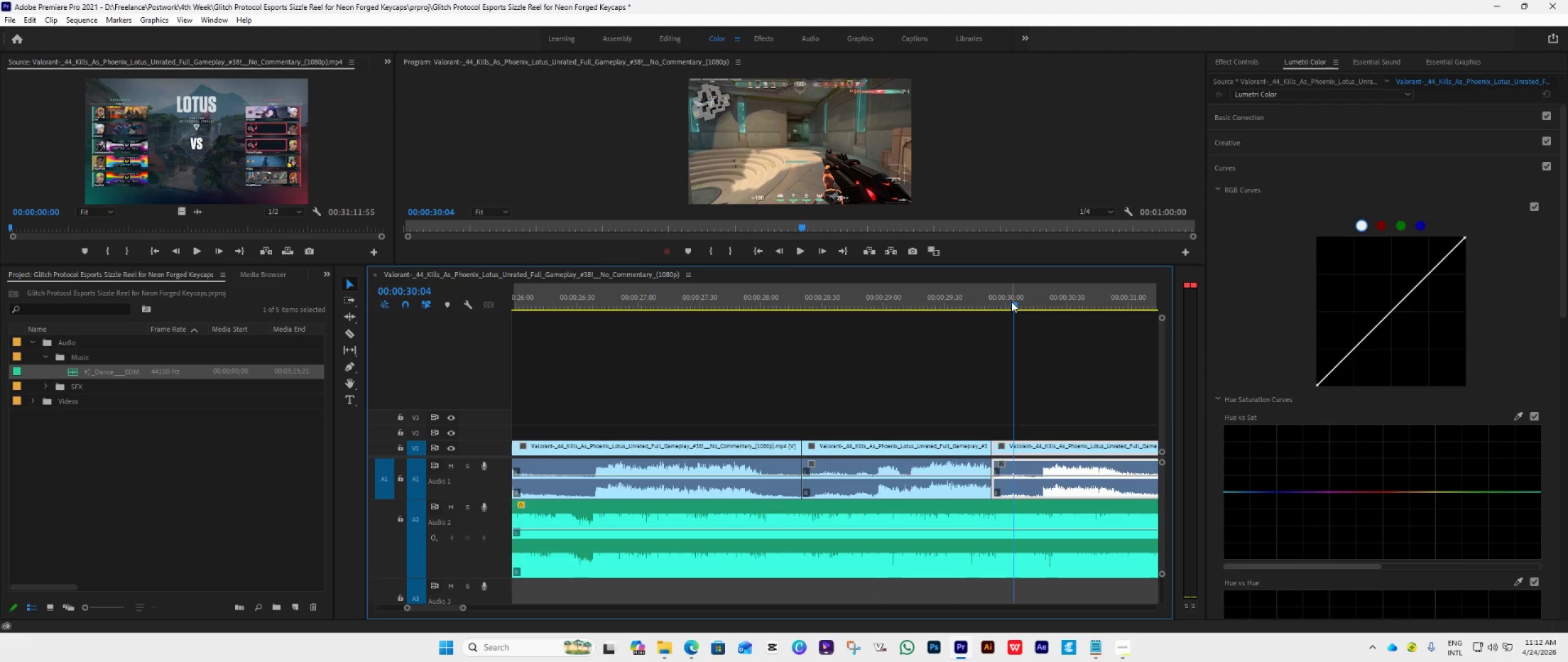 
left_click_drag(start_coordinate=[1011, 302], to_coordinate=[767, 438])
 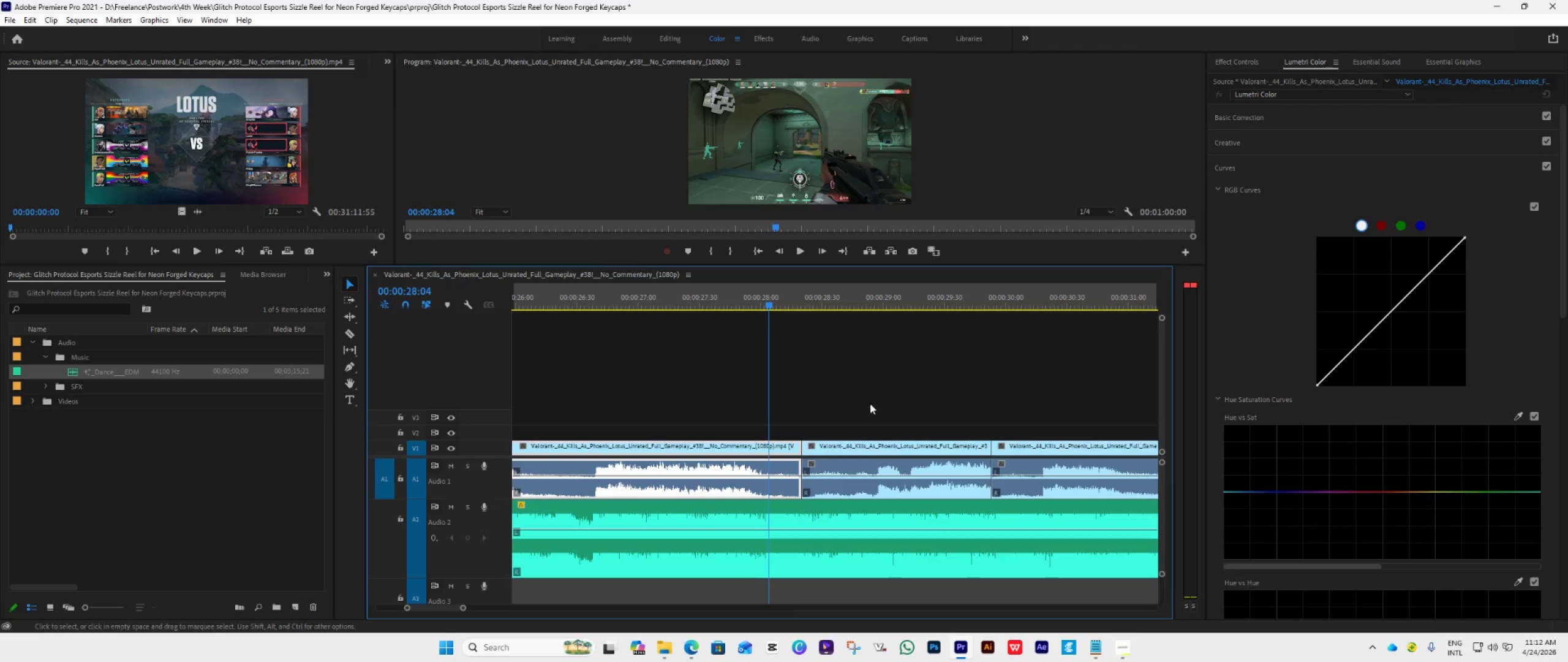 
key(Space)
 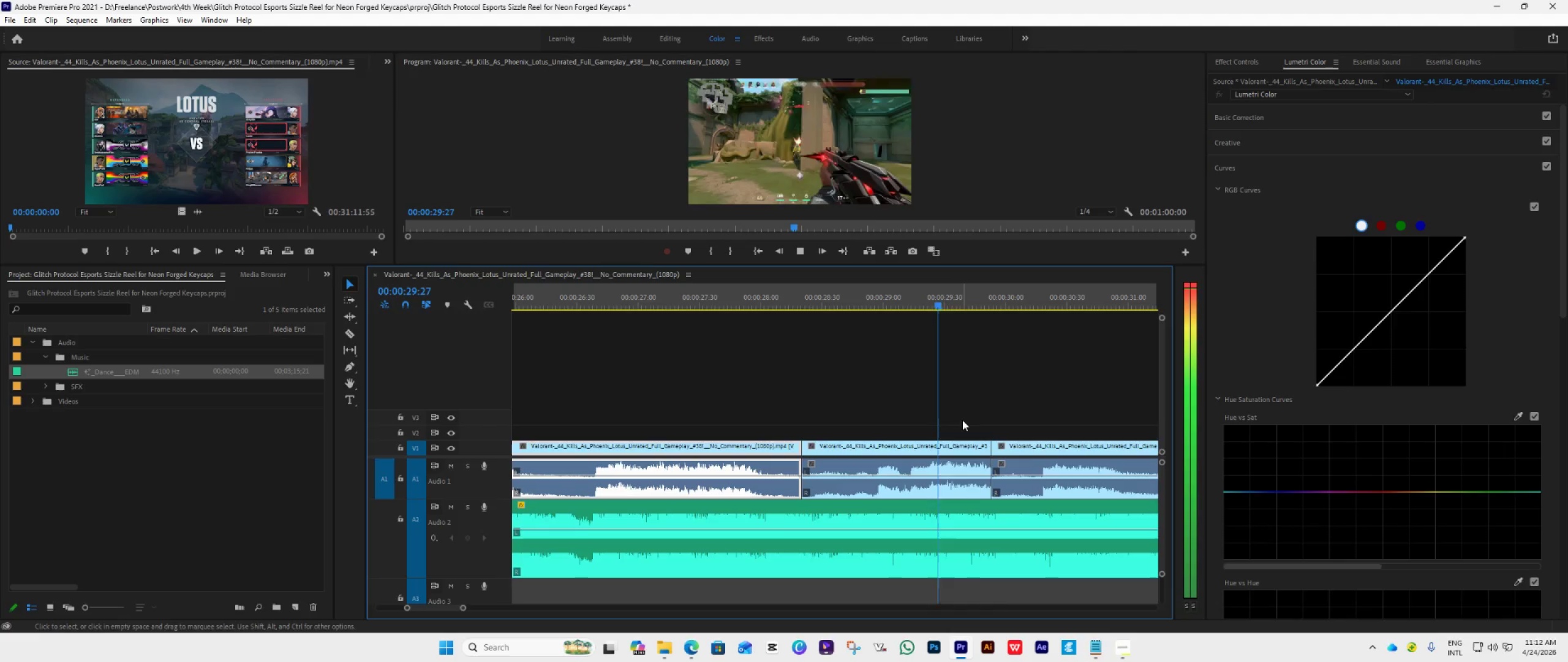 
key(Space)
 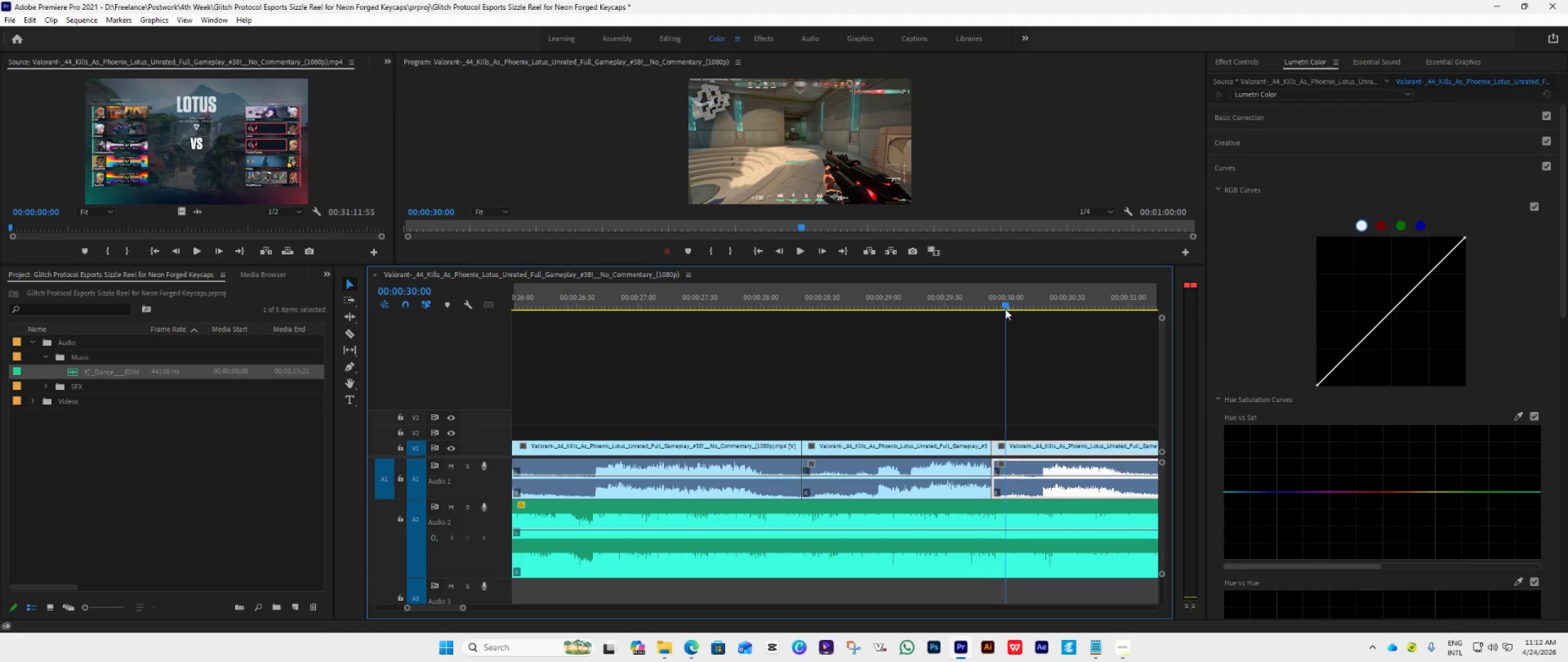 
left_click_drag(start_coordinate=[1001, 303], to_coordinate=[864, 413])
 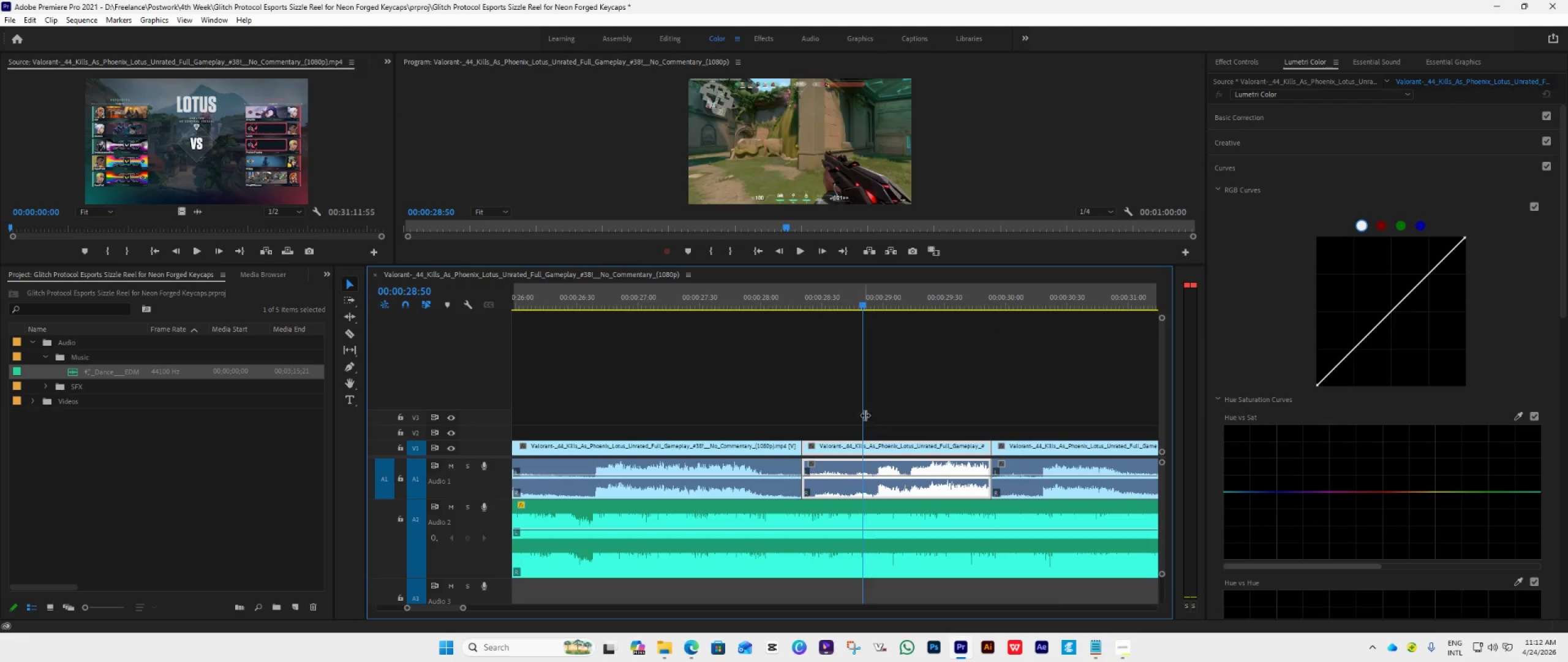 
key(Space)
 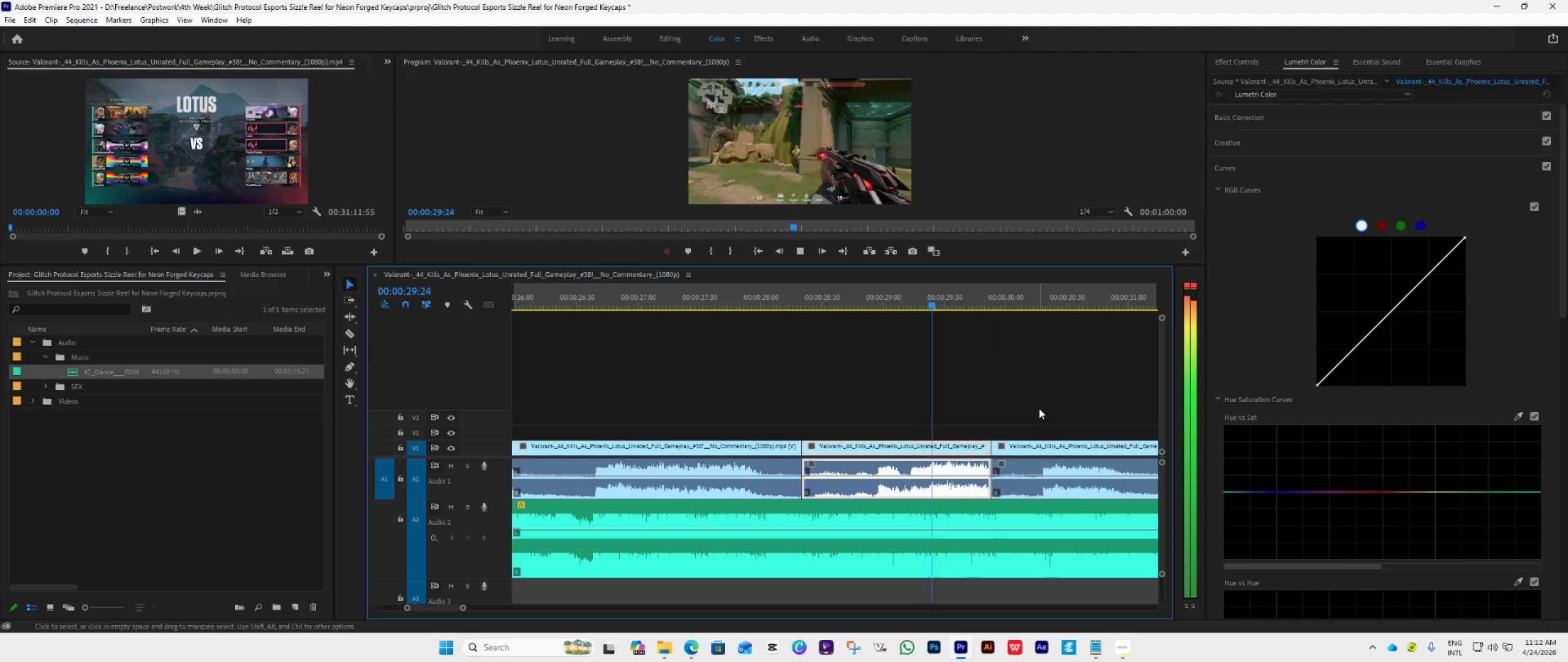 
key(Space)
 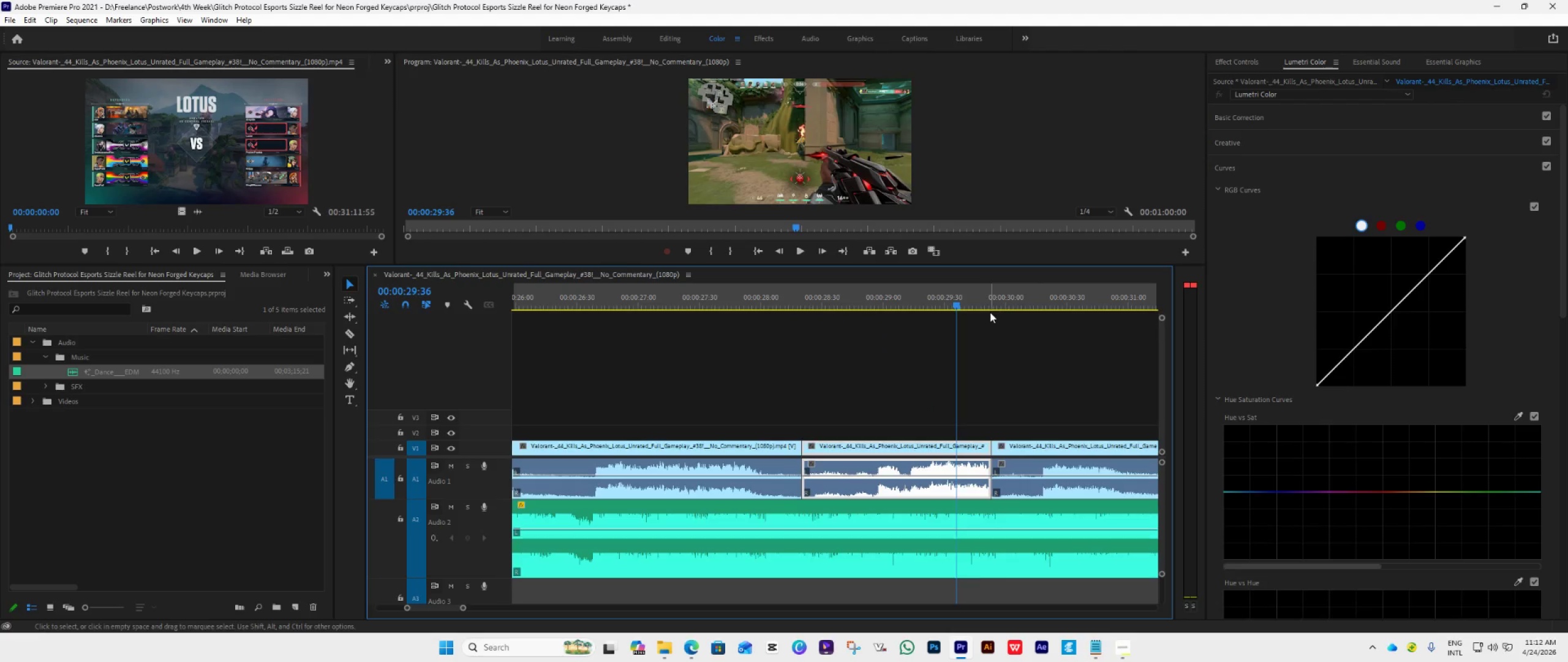 
key(Space)
 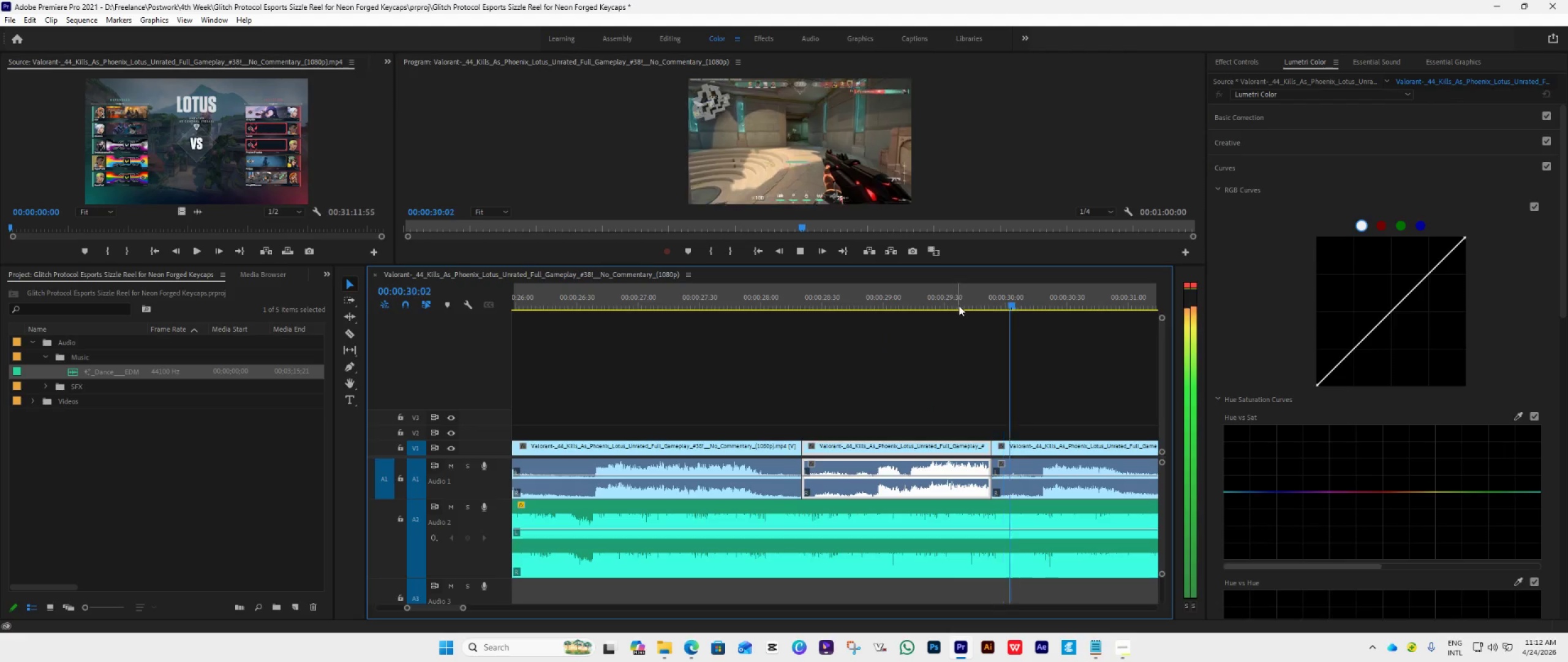 
key(Space)
 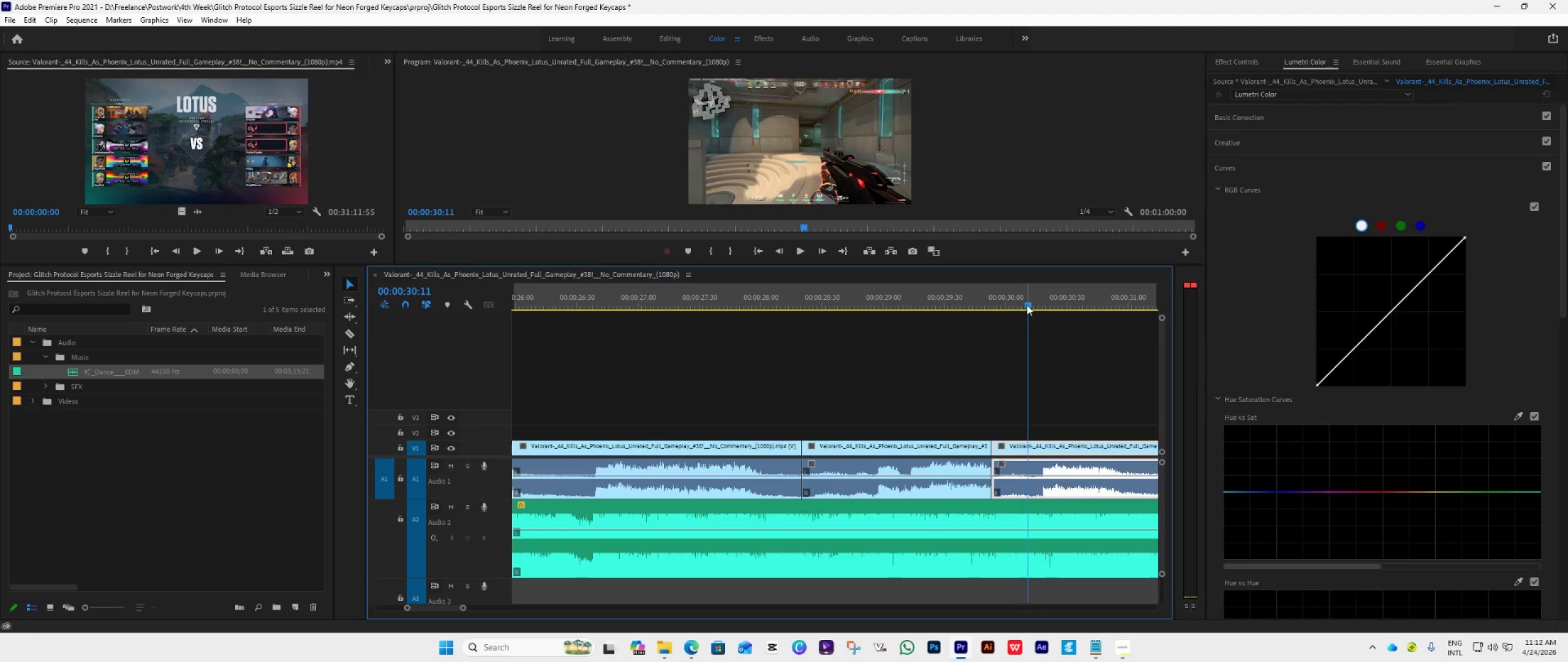 
left_click_drag(start_coordinate=[1023, 304], to_coordinate=[928, 372])
 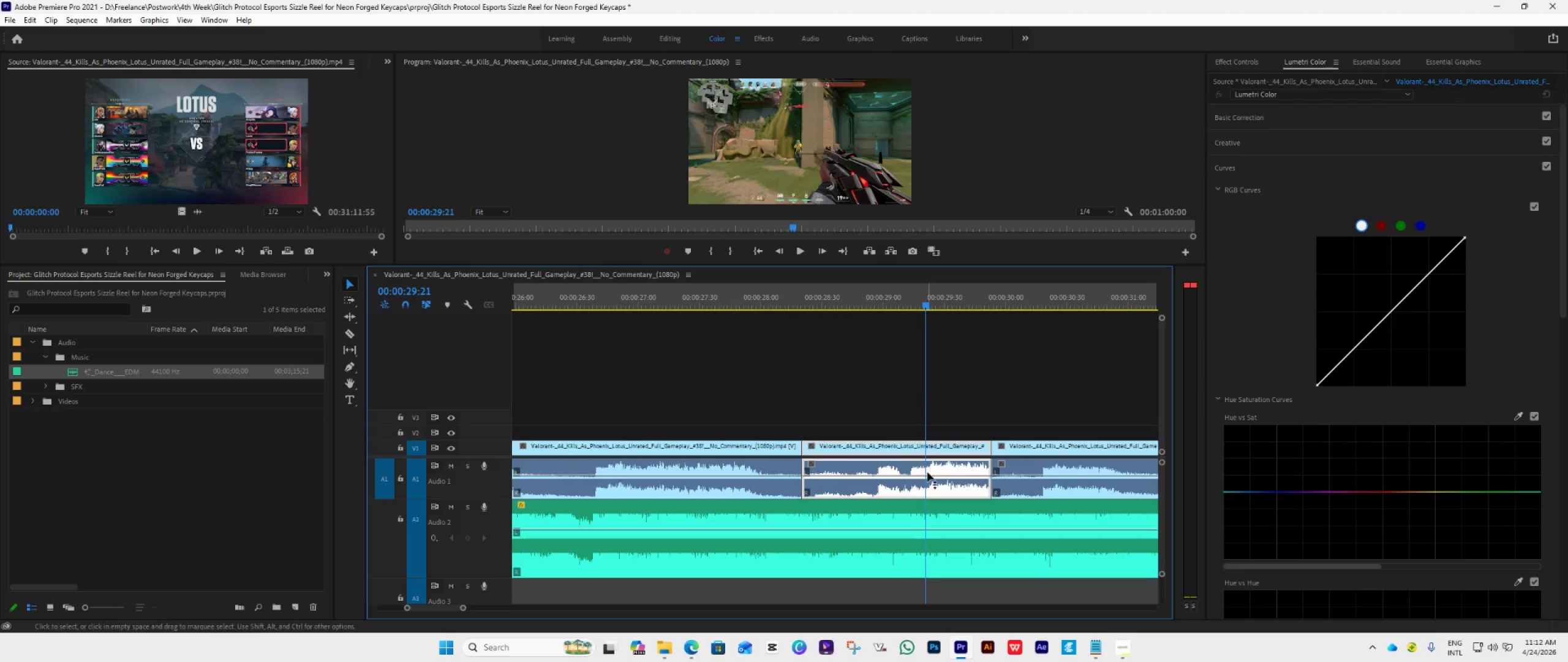 
hold_key(key=AltLeft, duration=0.39)
scroll: coordinate [932, 491], scroll_direction: down, amount: 14.0
 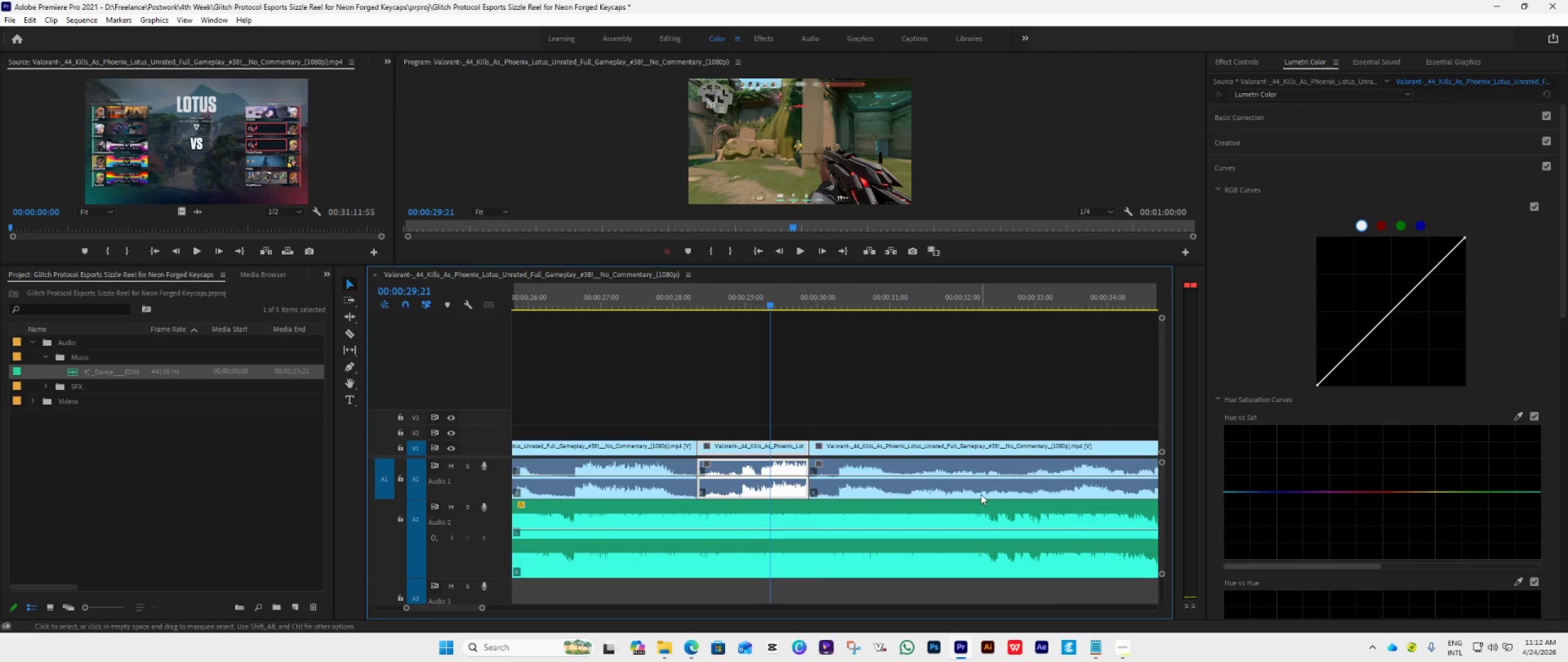 
key(Space)
 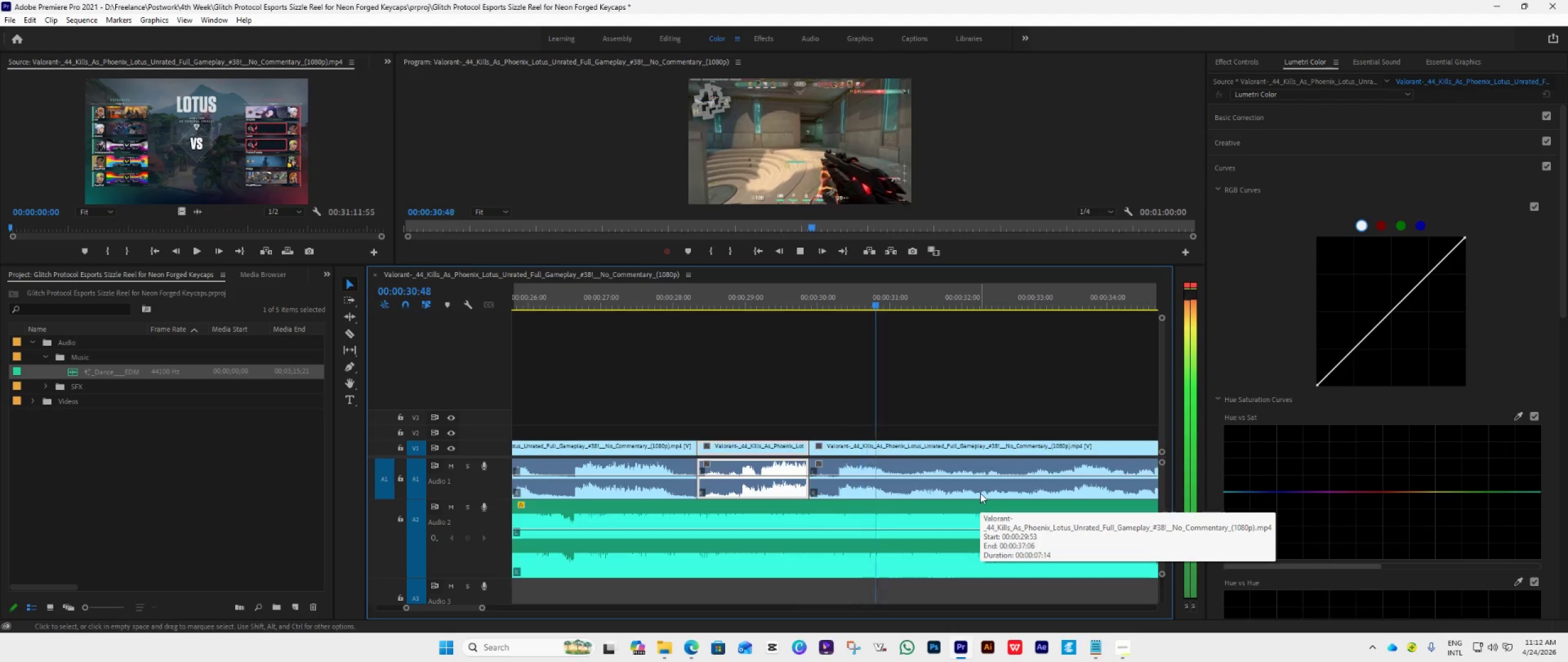 
scroll: coordinate [996, 505], scroll_direction: down, amount: 3.0
 